 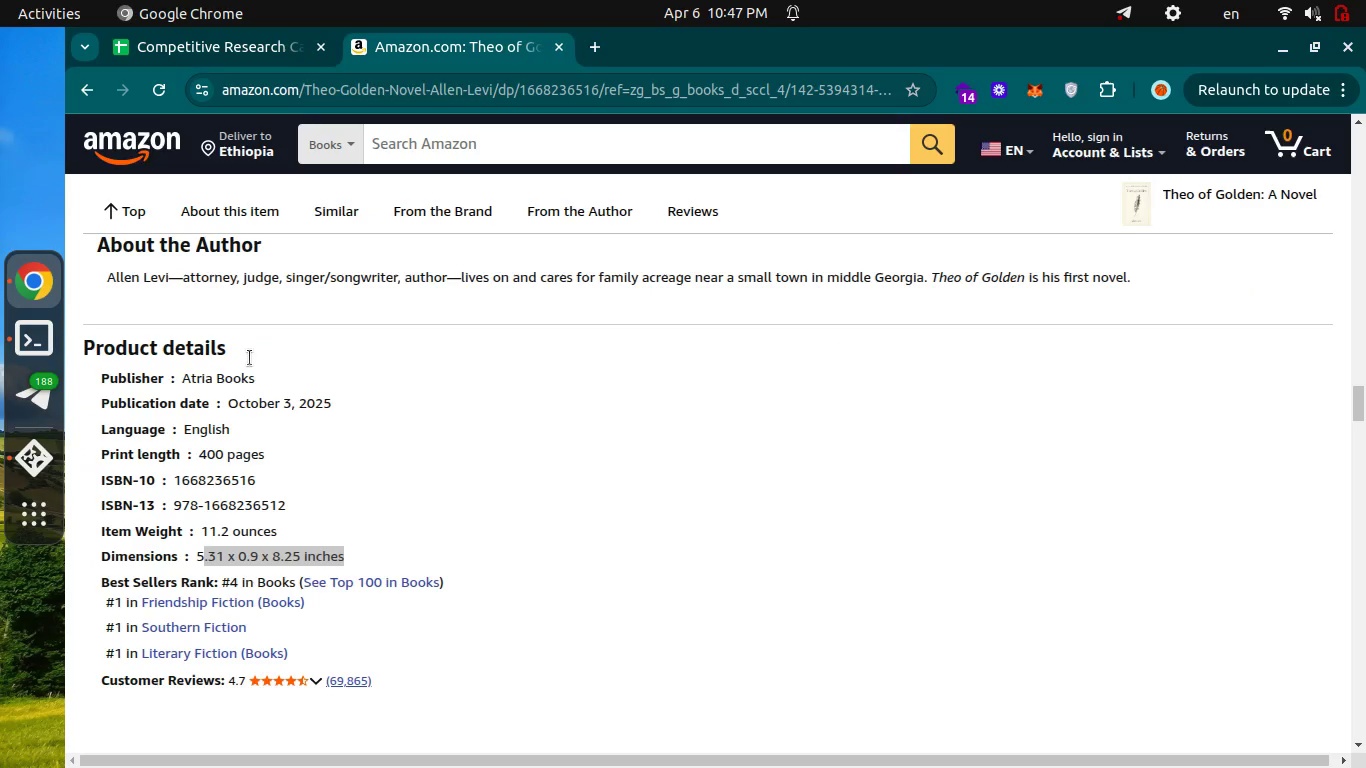 
key(Control+Tab)
 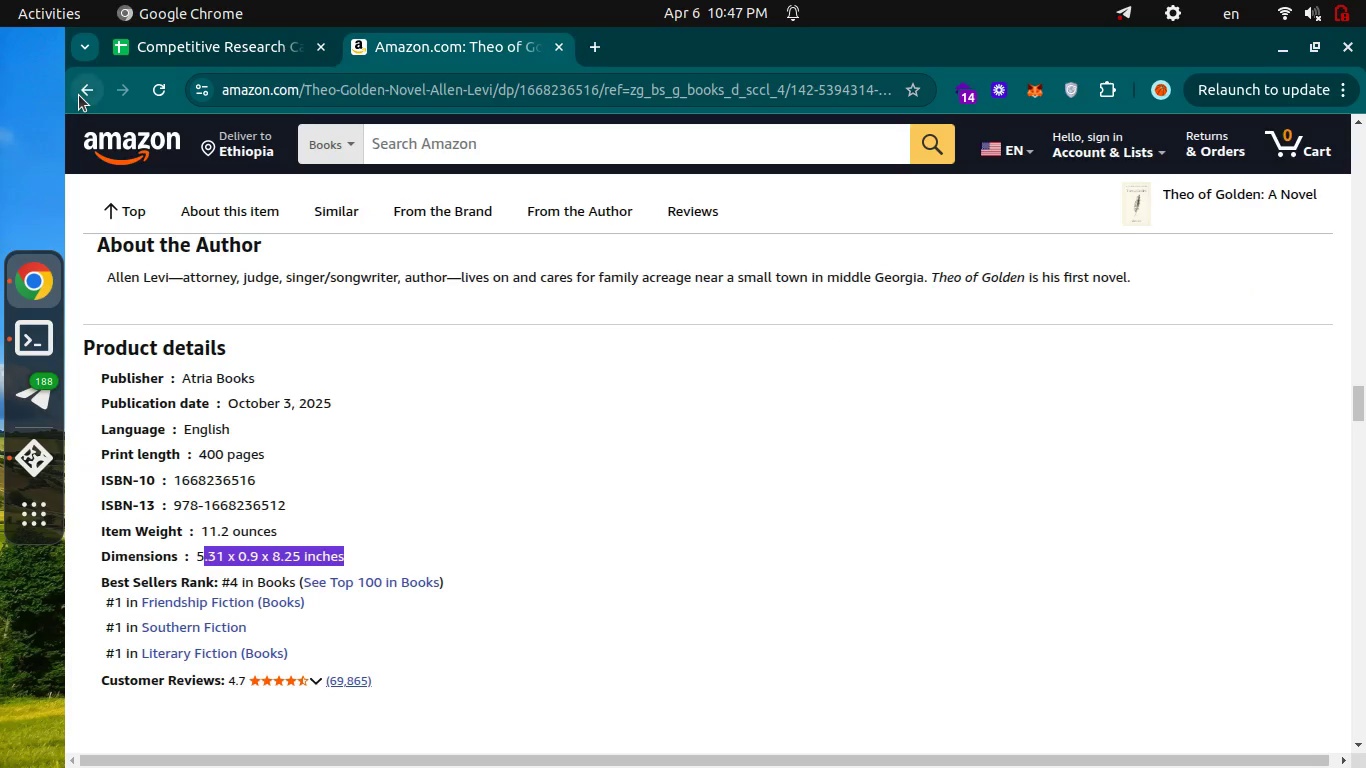 
left_click([79, 95])
 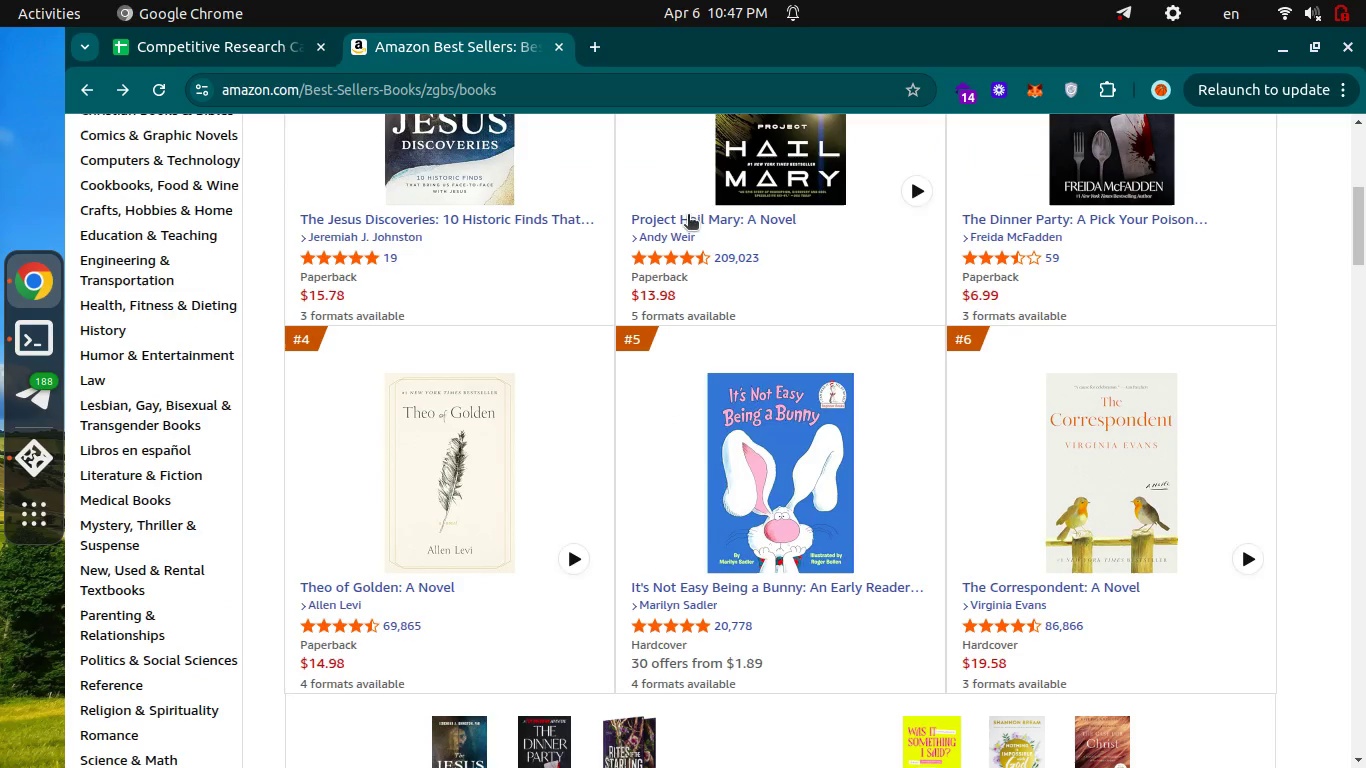 
left_click([721, 201])
 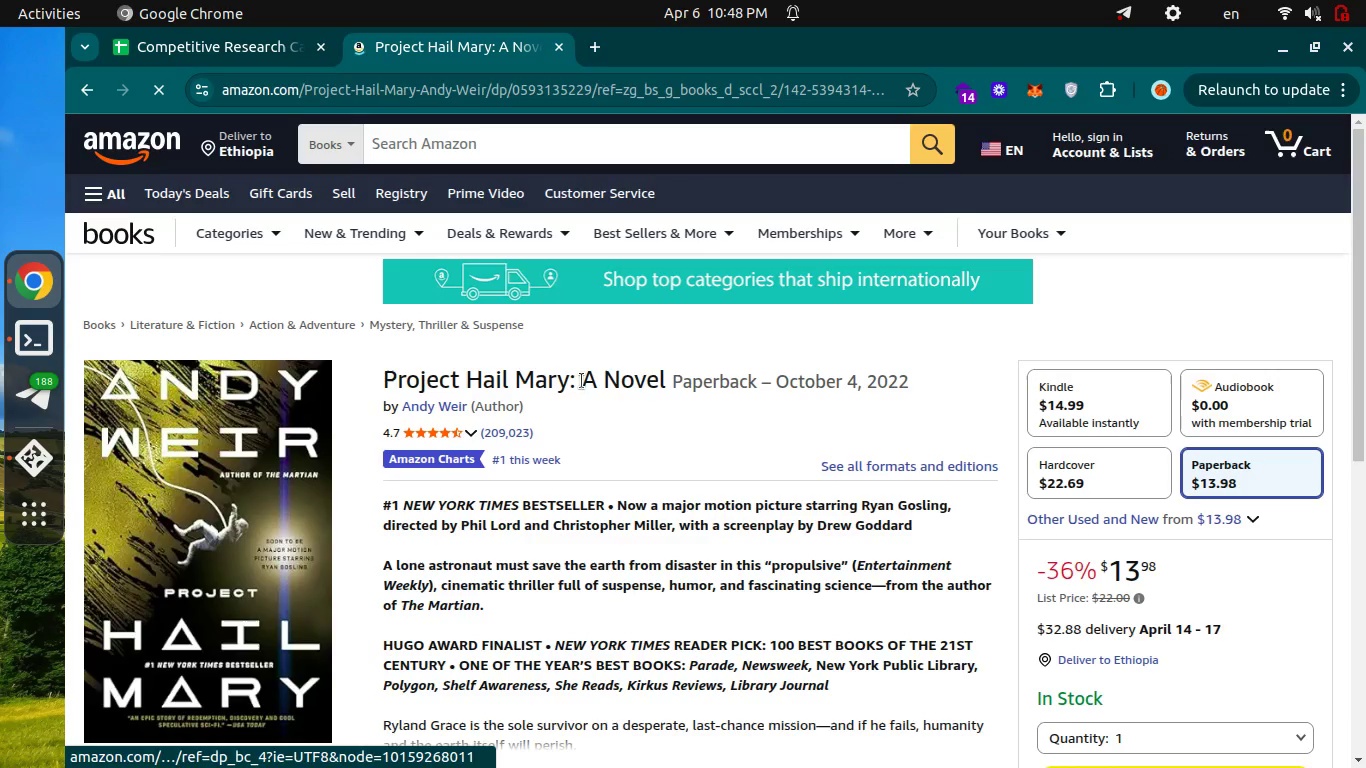 
wait(5.29)
 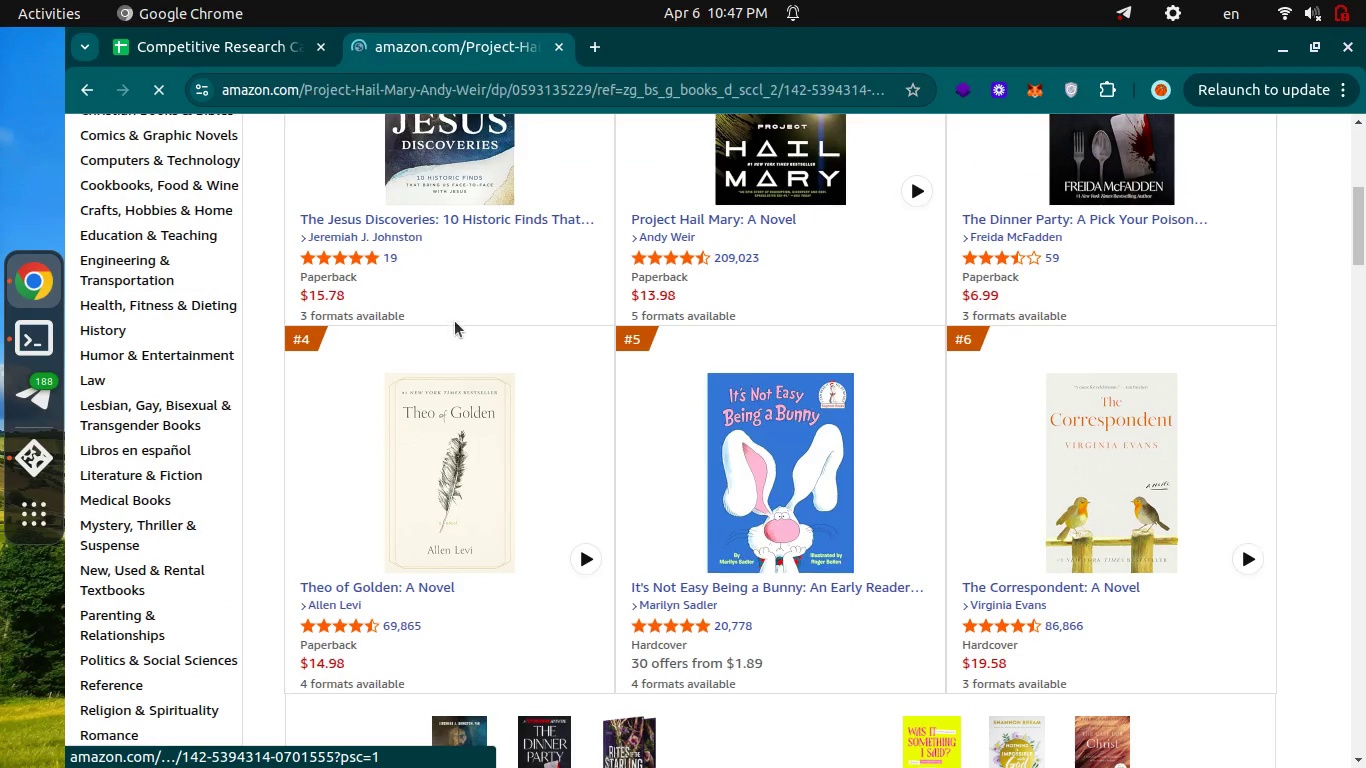 
left_click_drag(start_coordinate=[567, 380], to_coordinate=[383, 379])
 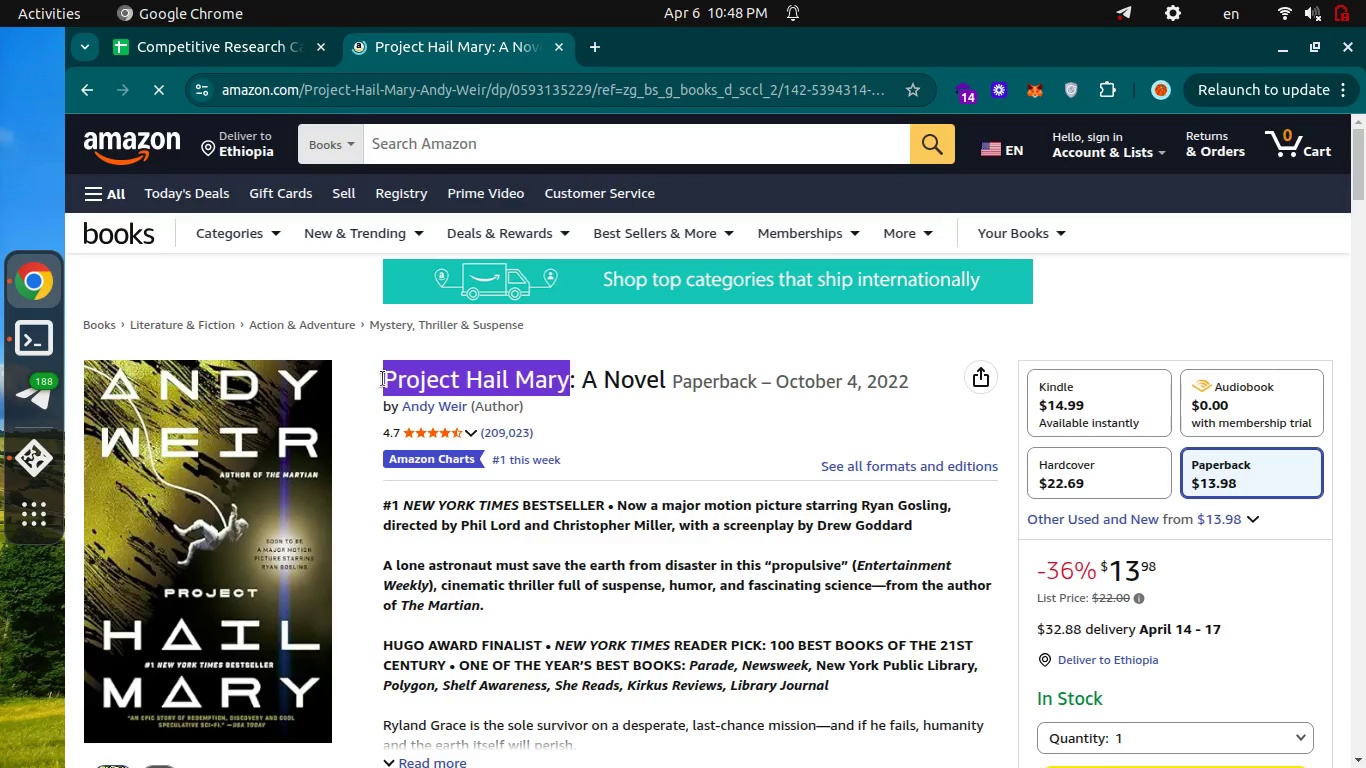 
key(Control+C)
 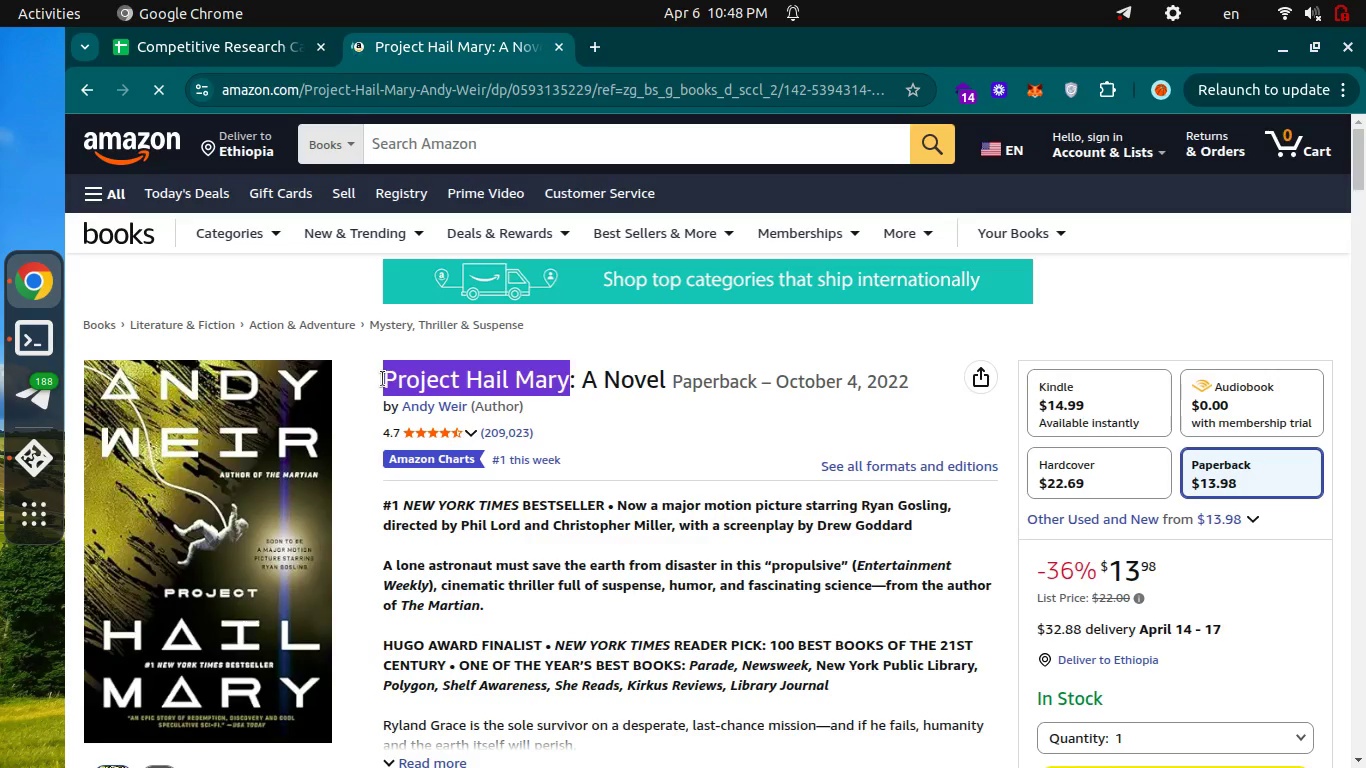 
key(Control+C)
 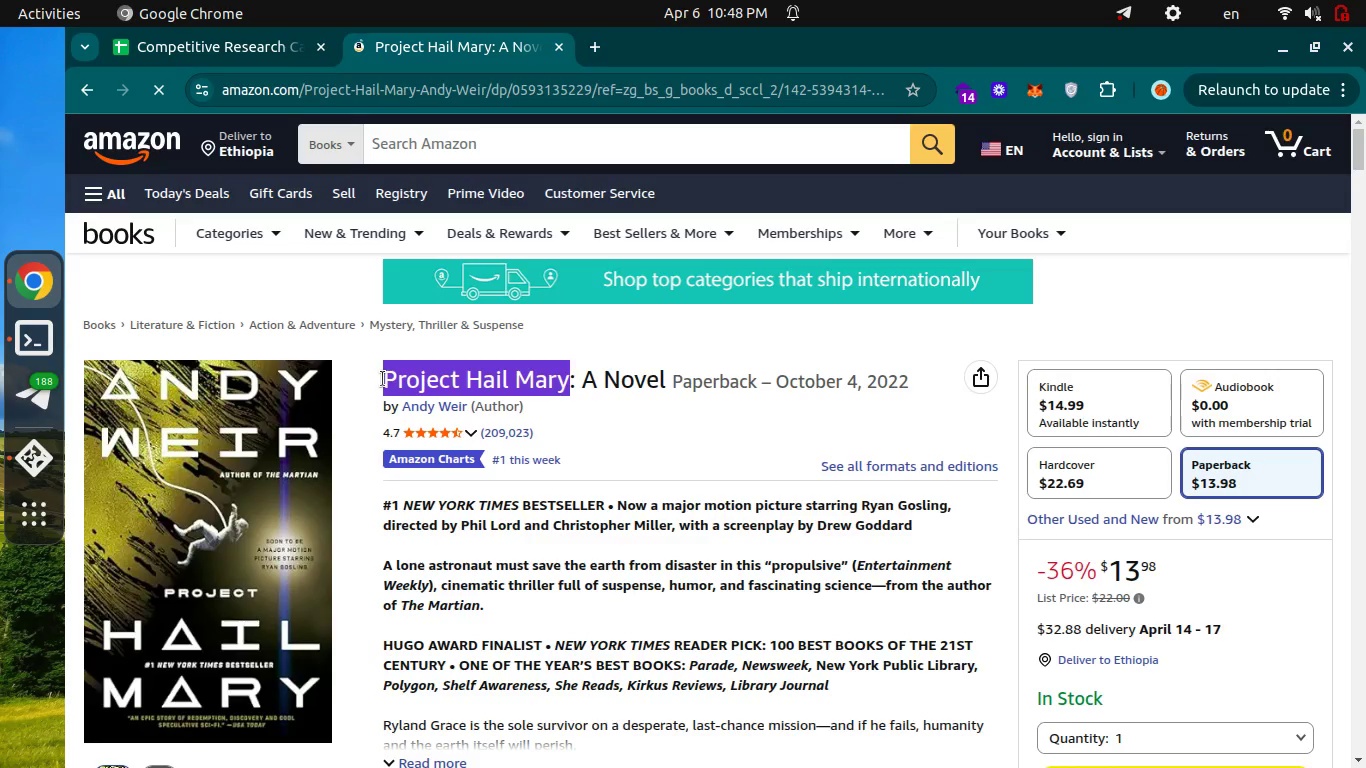 
key(Control+ControlLeft)
 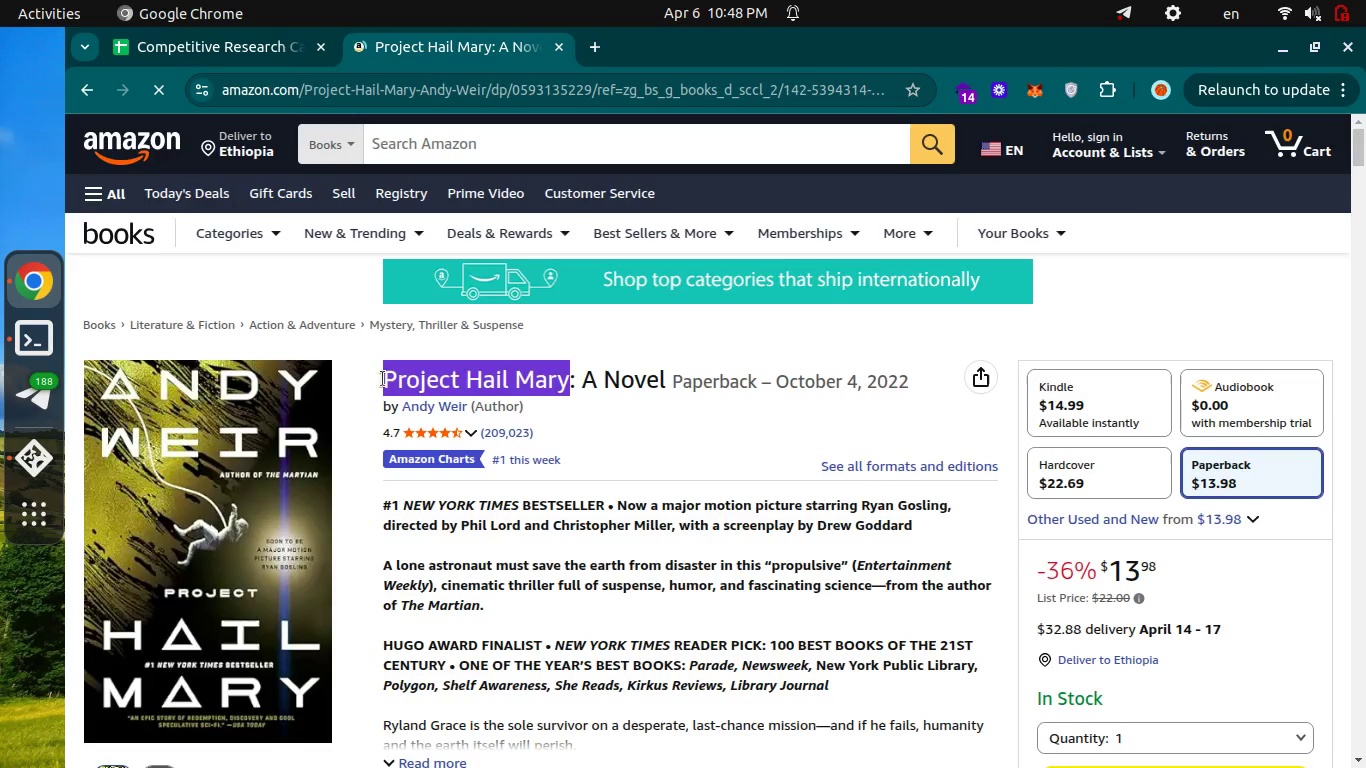 
key(Control+Tab)
 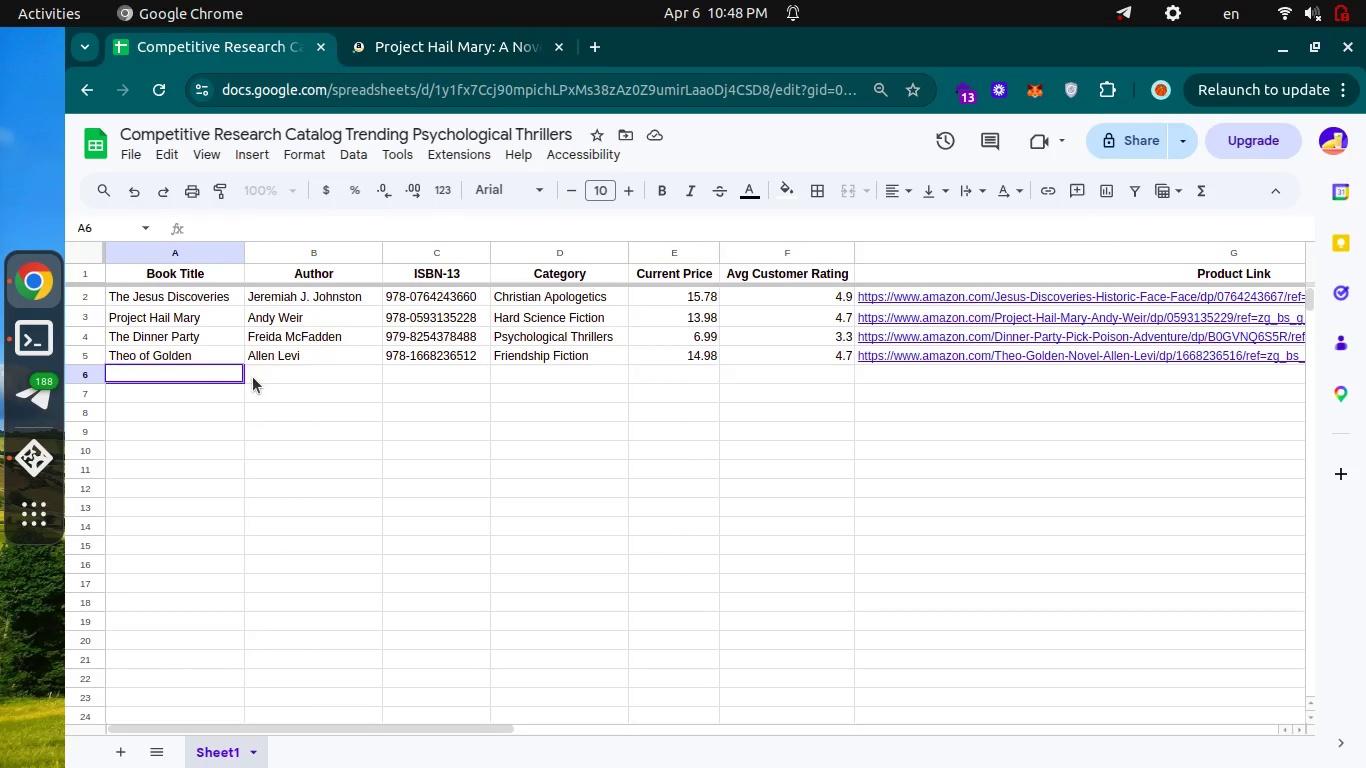 
key(Control+V)
 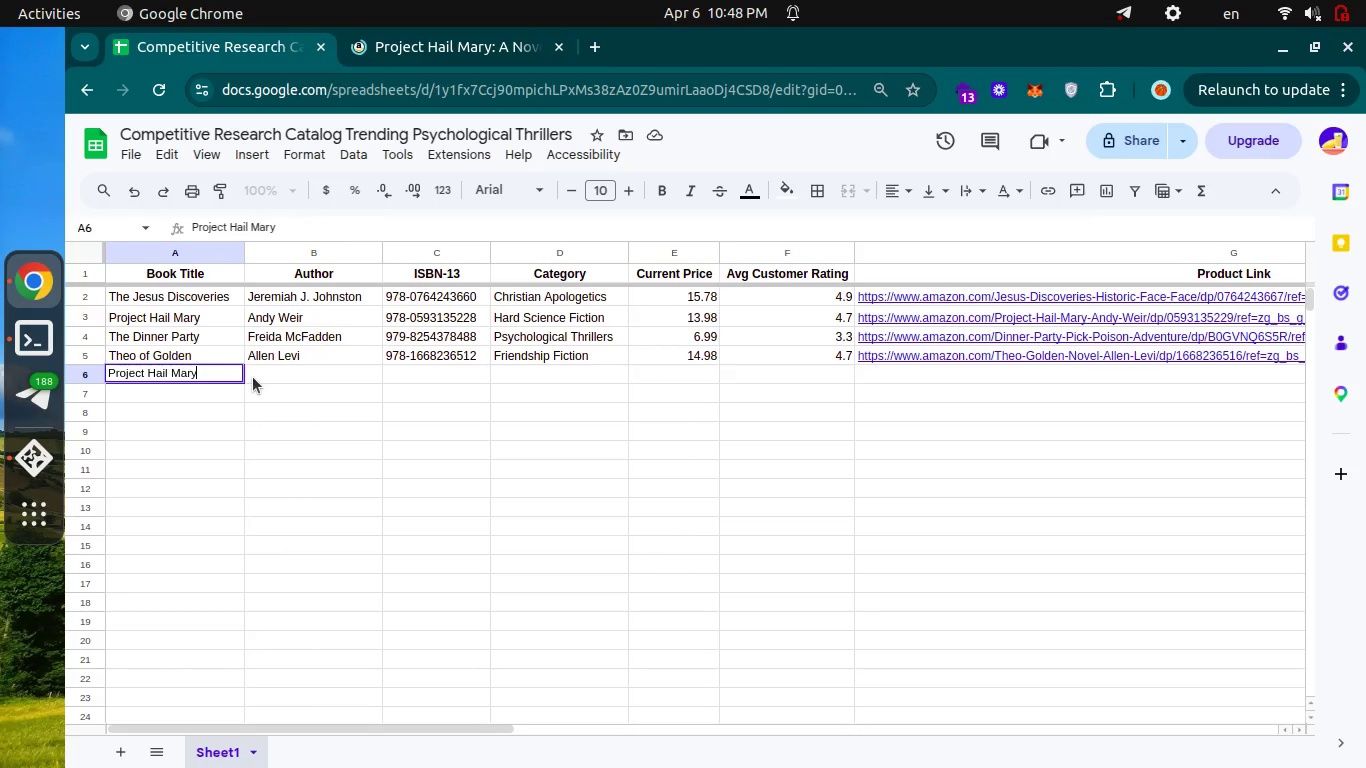 
key(Enter)
 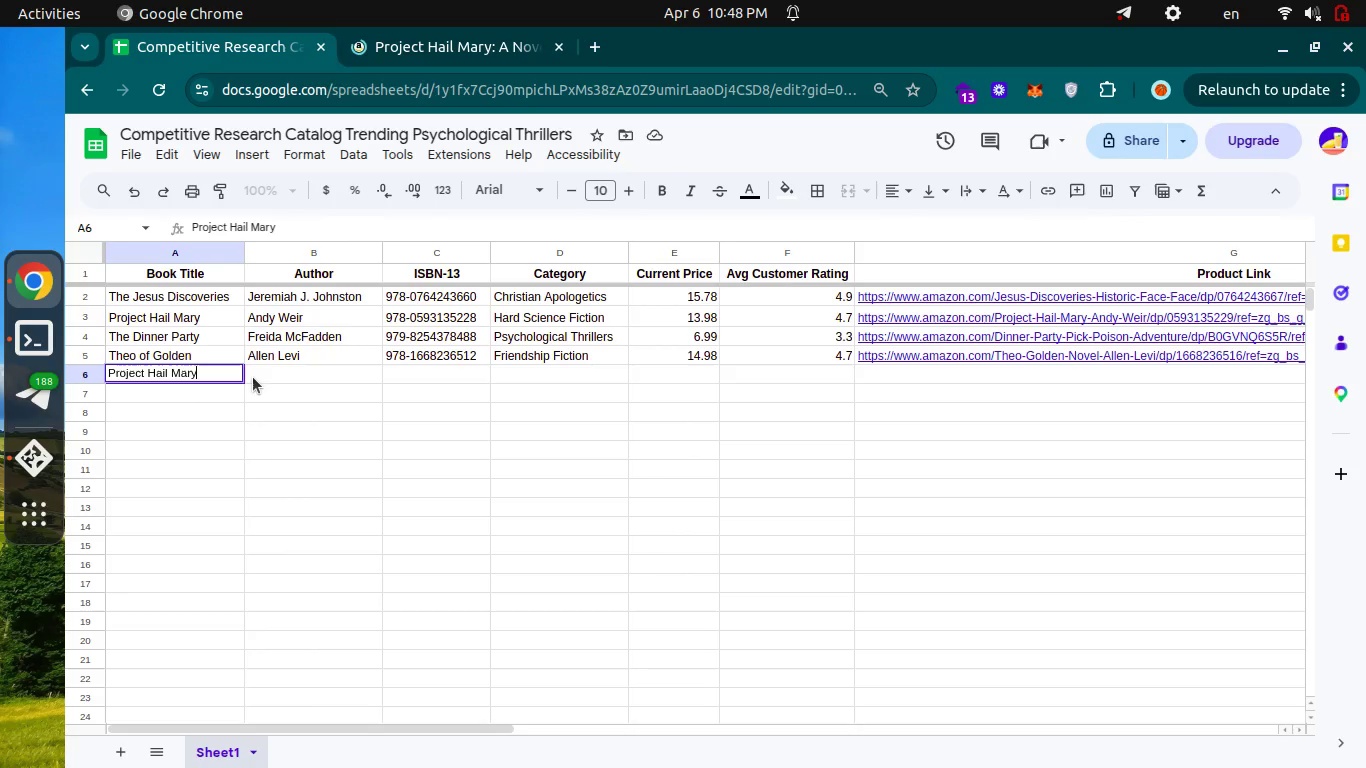 
key(ArrowUp)
 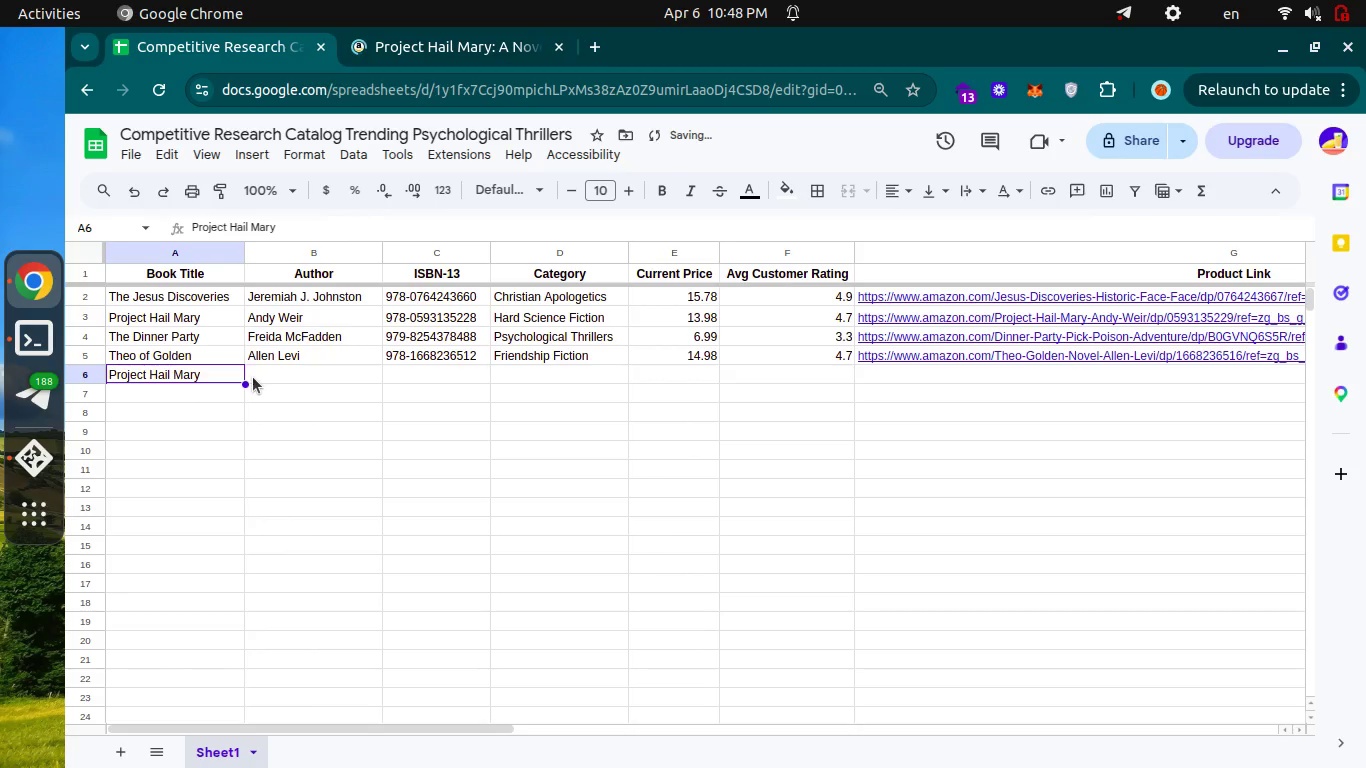 
key(ArrowRight)
 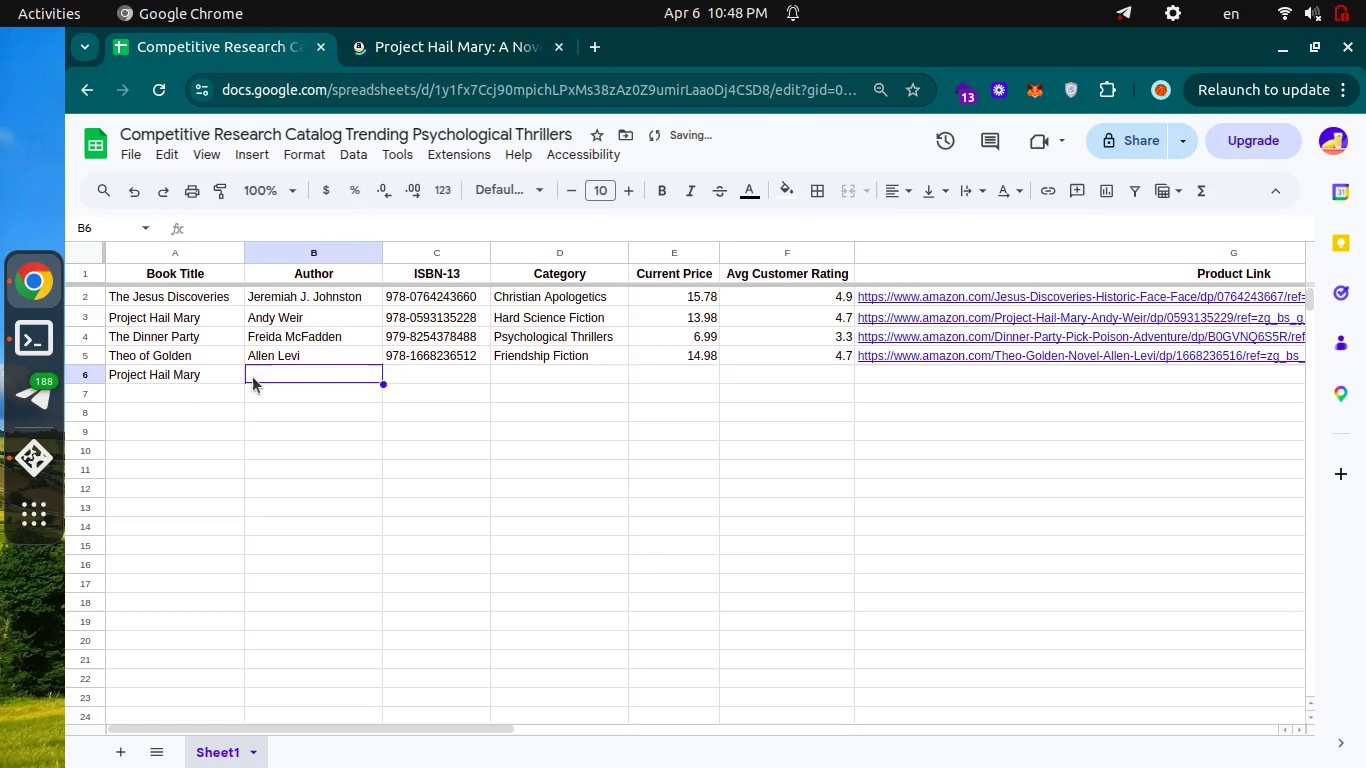 
key(Enter)
 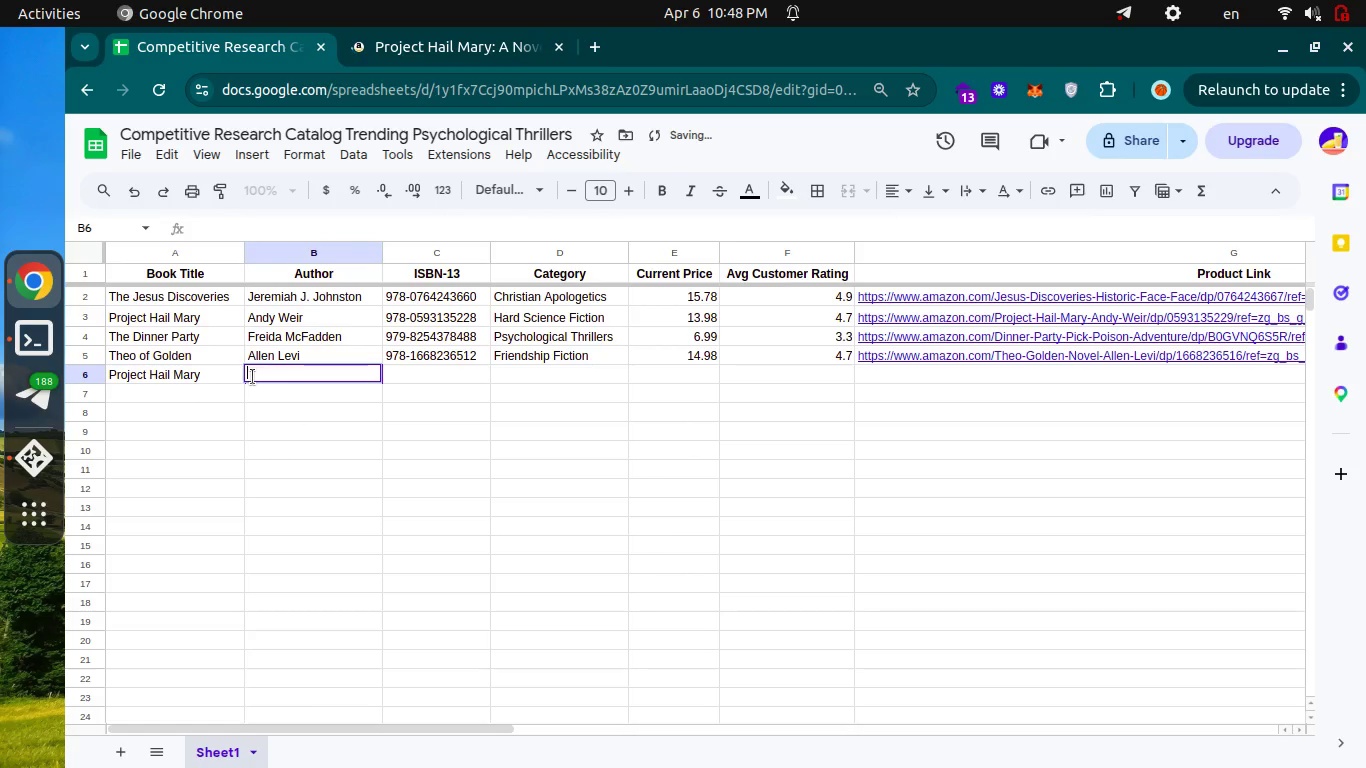 
key(Control+Tab)
 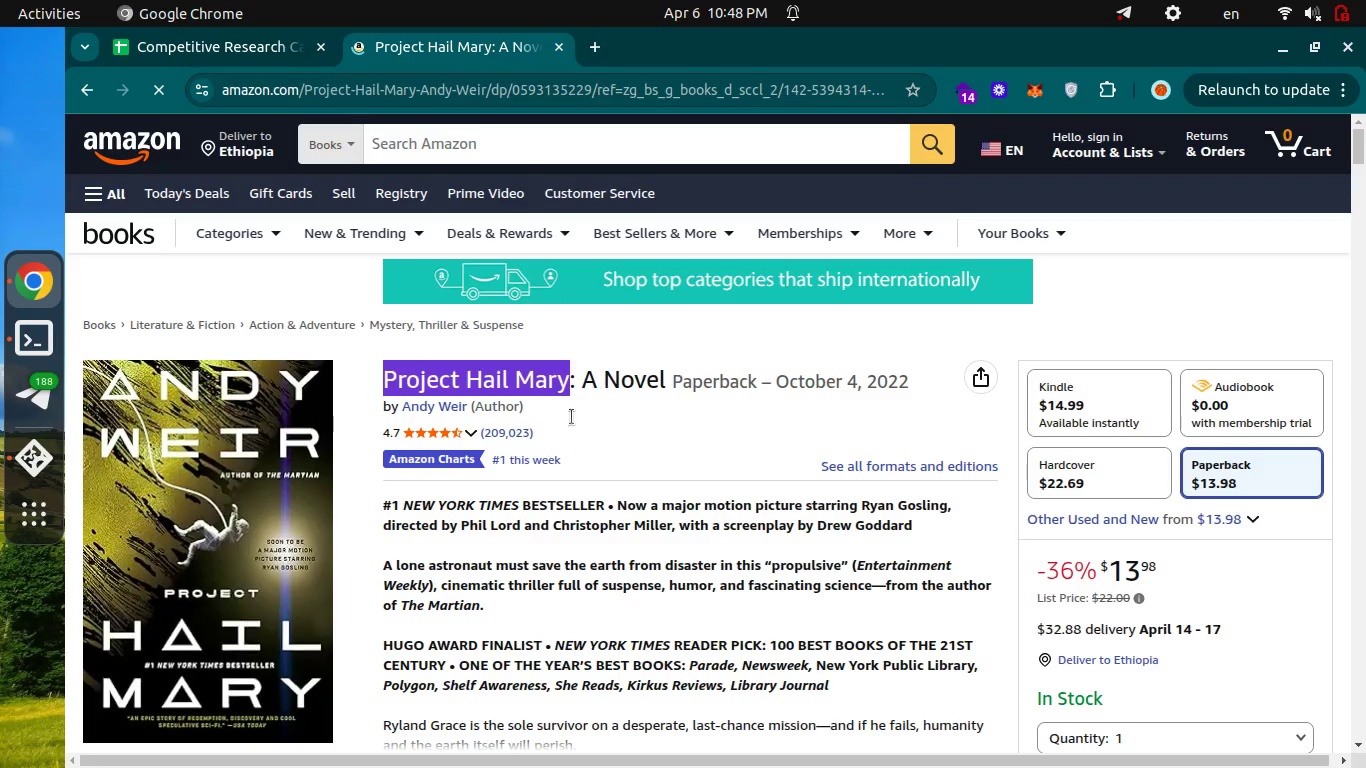 
left_click([567, 413])
 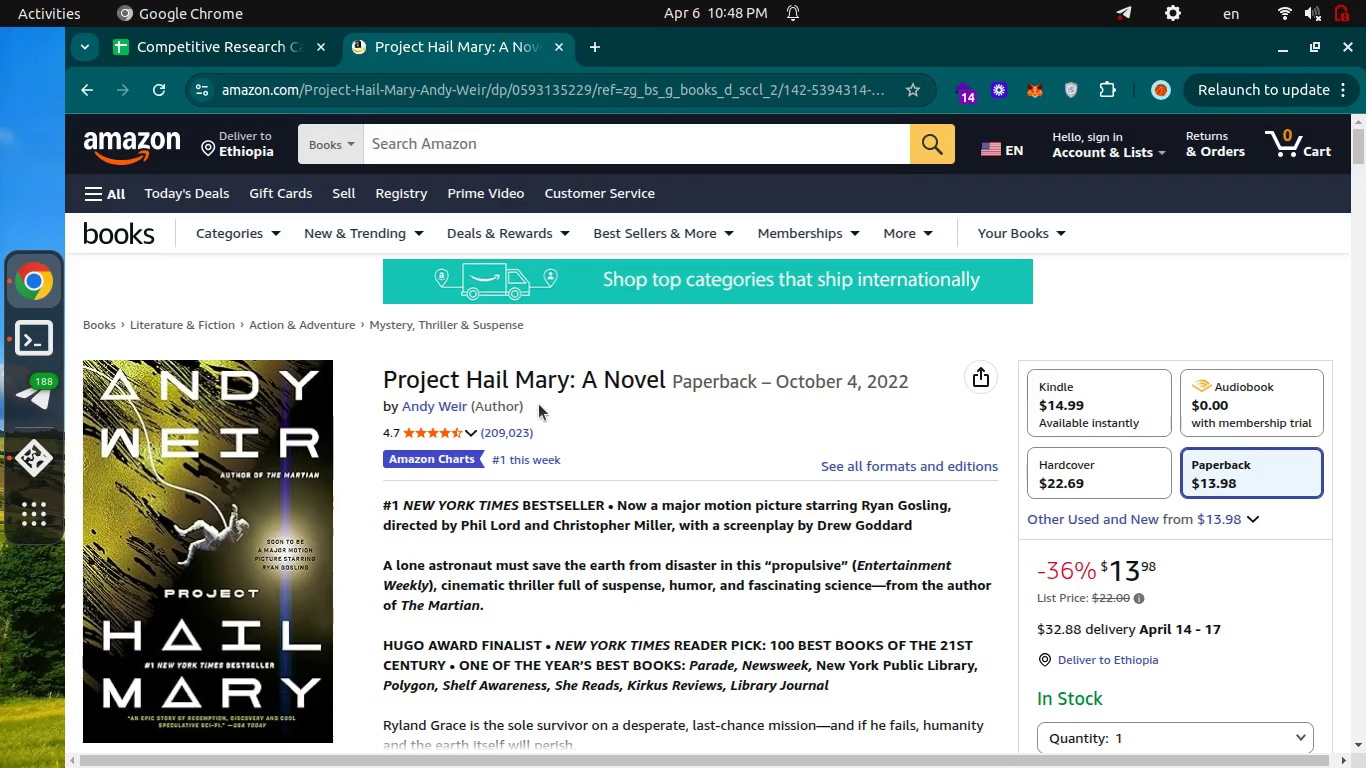 
left_click_drag(start_coordinate=[535, 404], to_coordinate=[401, 414])
 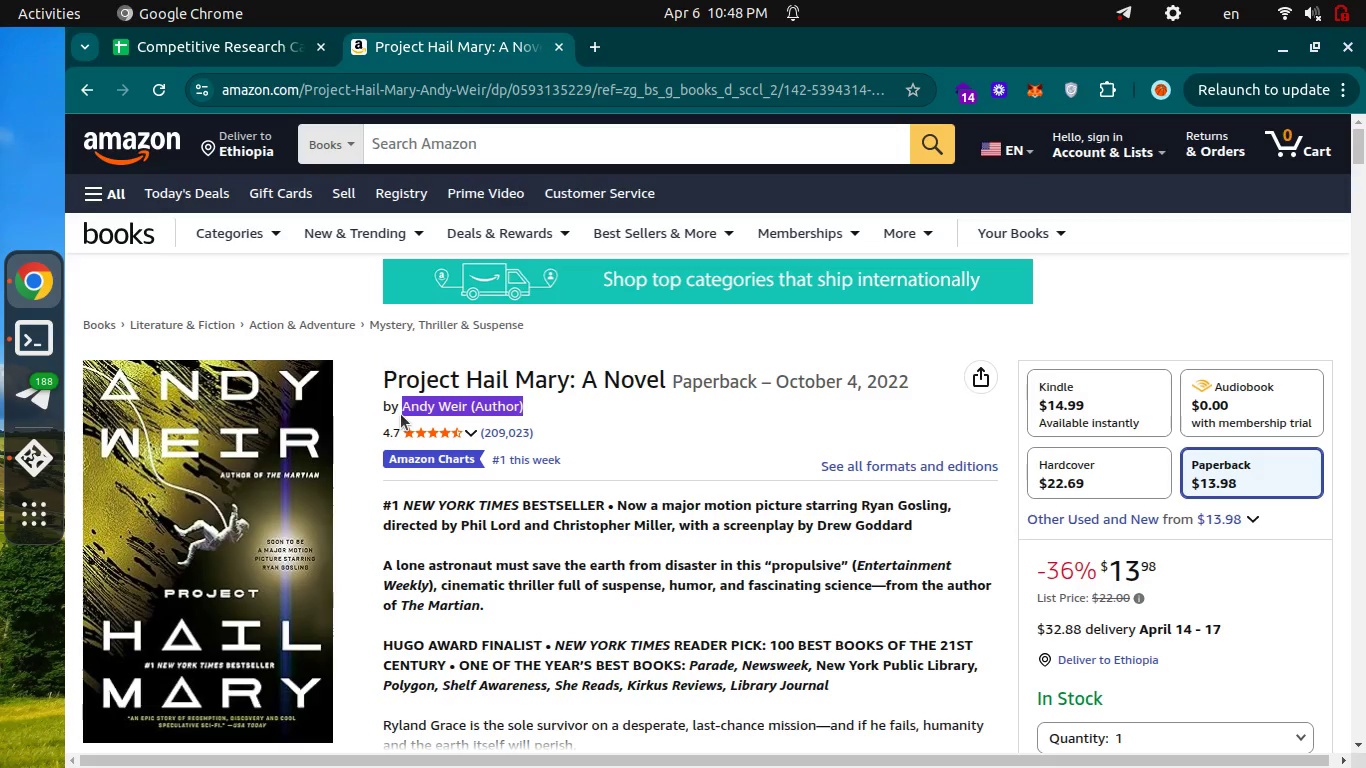 
key(Control+C)
 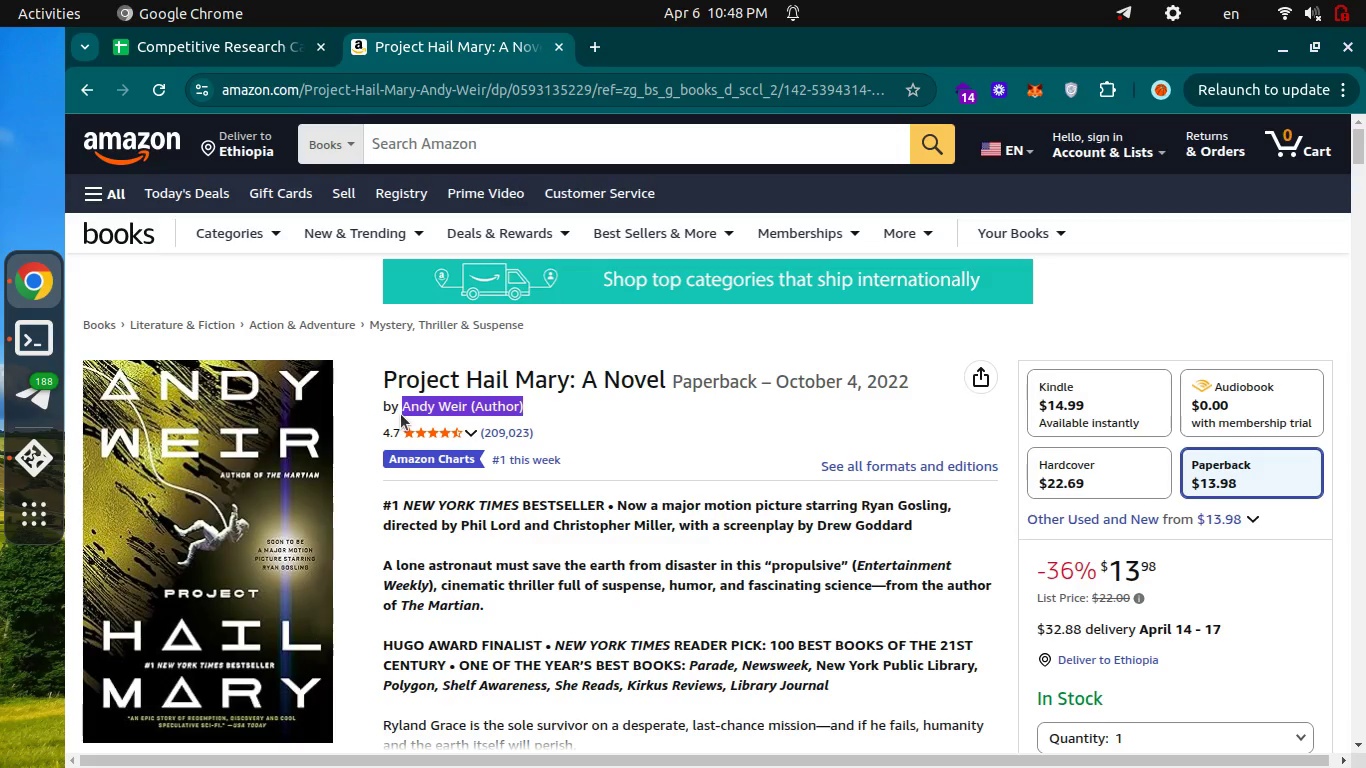 
key(Control+C)
 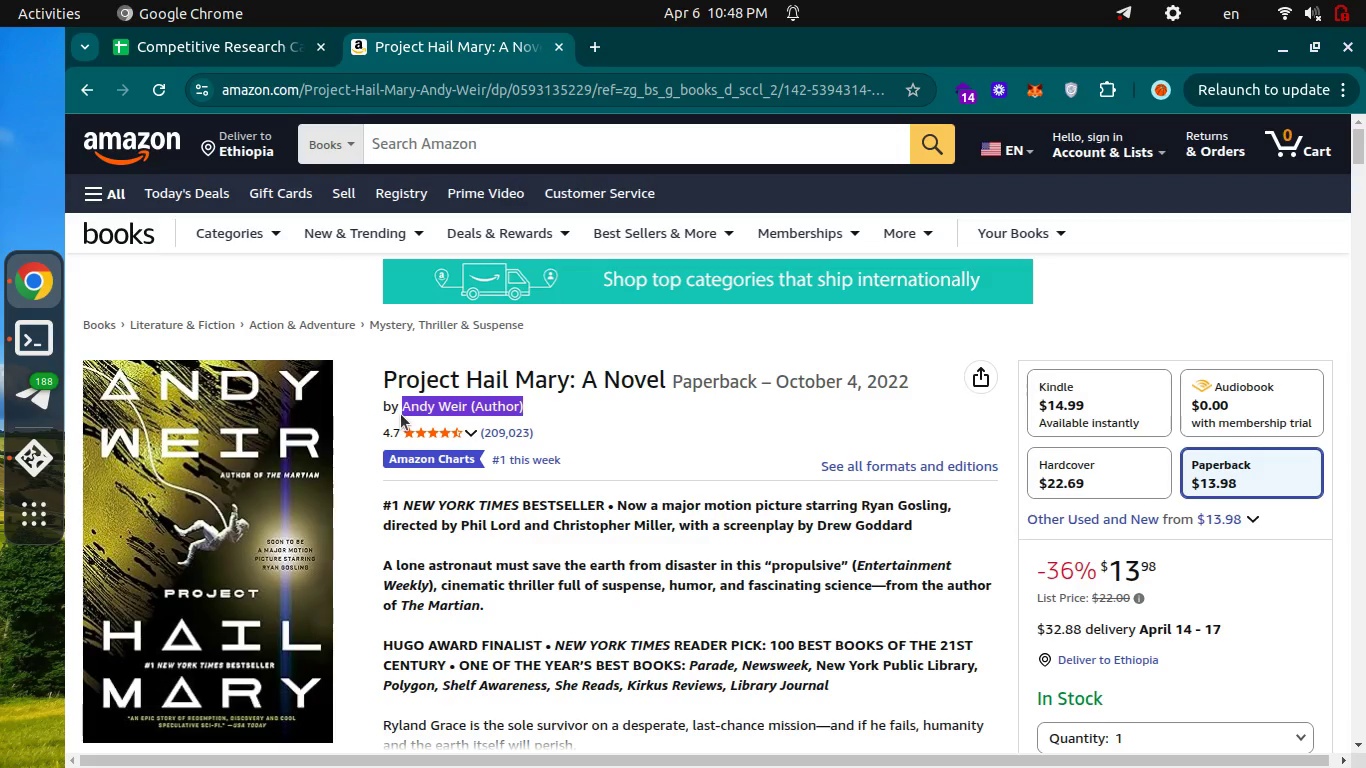 
key(Control+ControlLeft)
 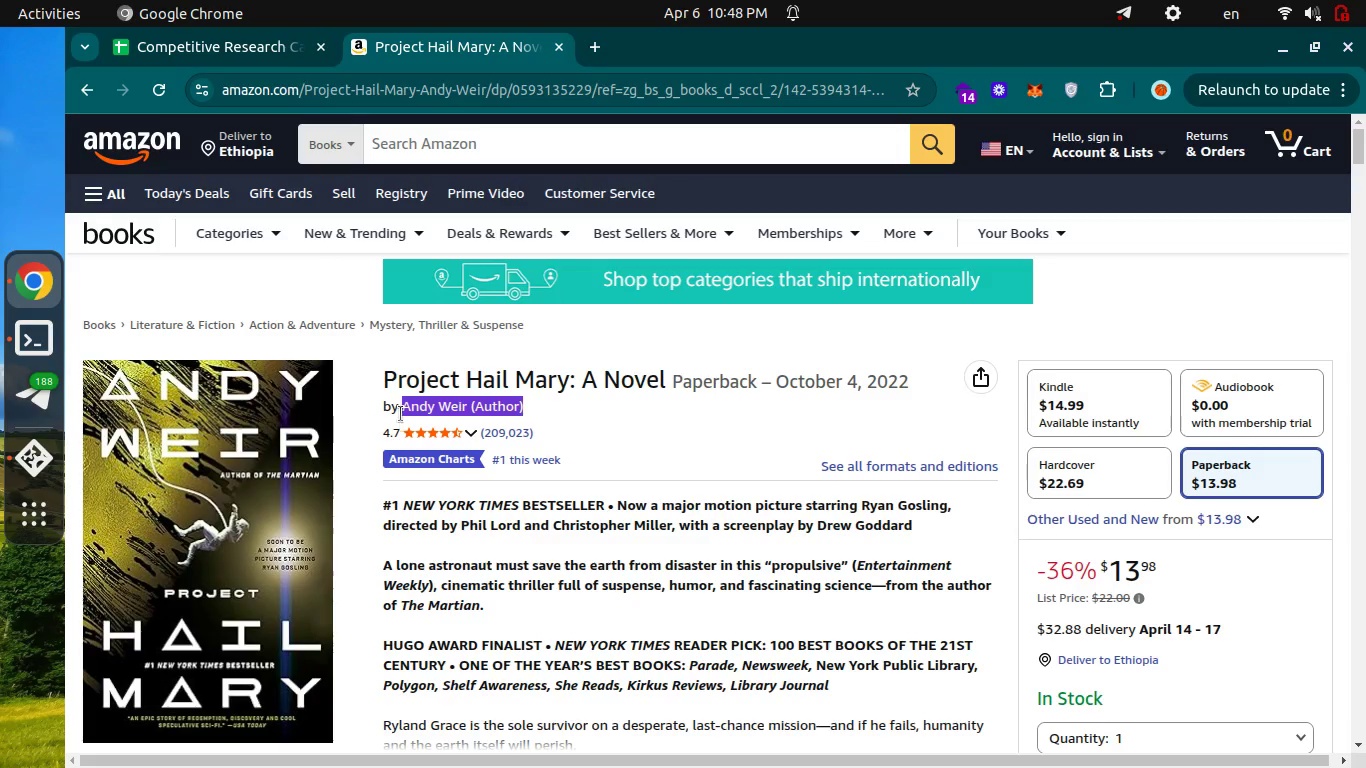 
key(Control+Tab)
 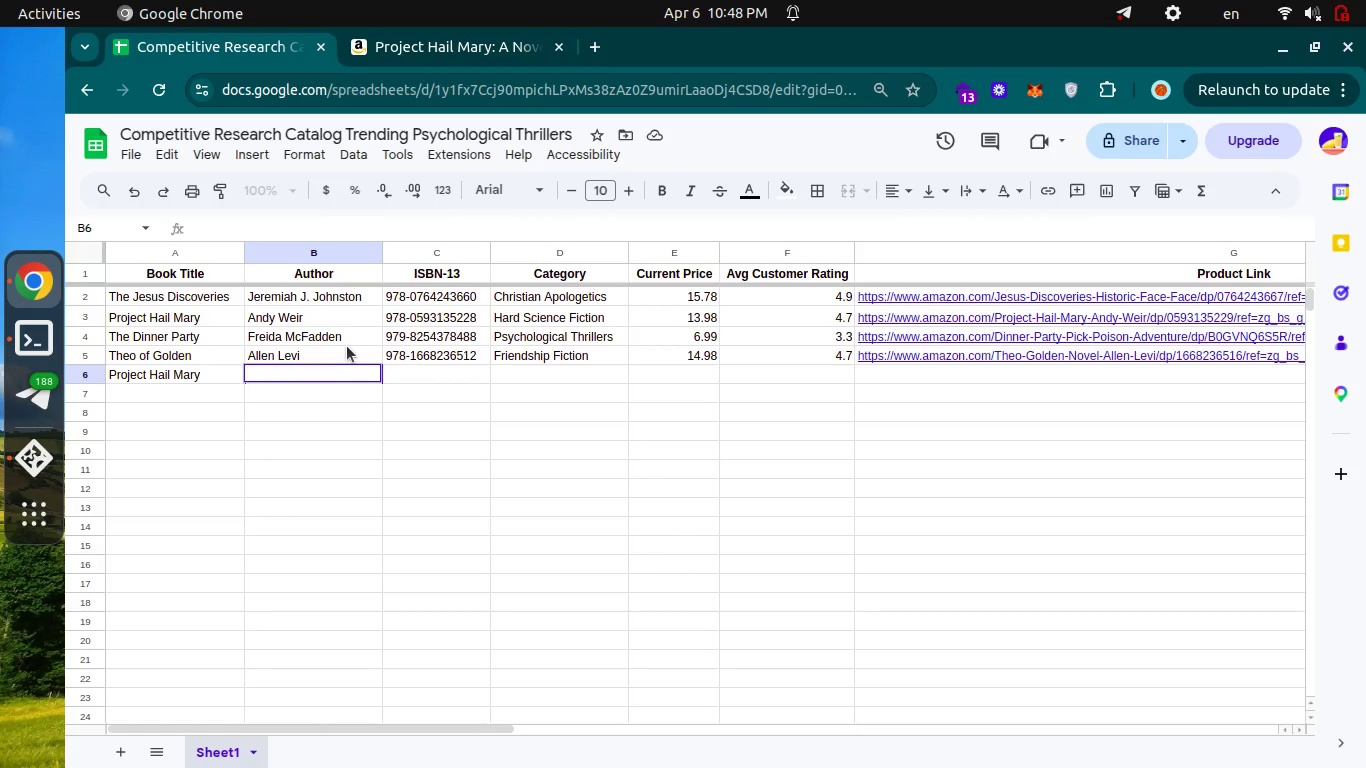 
key(Control+V)
 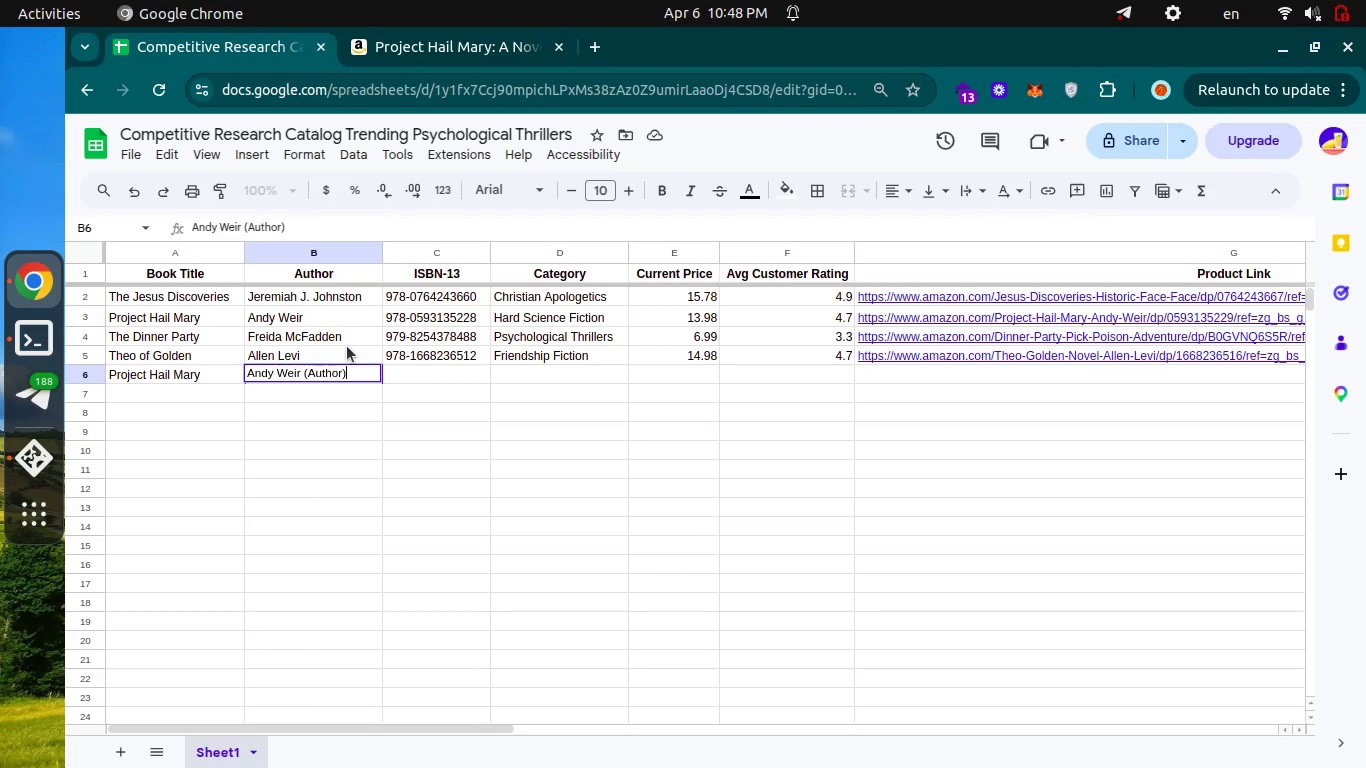 
key(Backspace)
 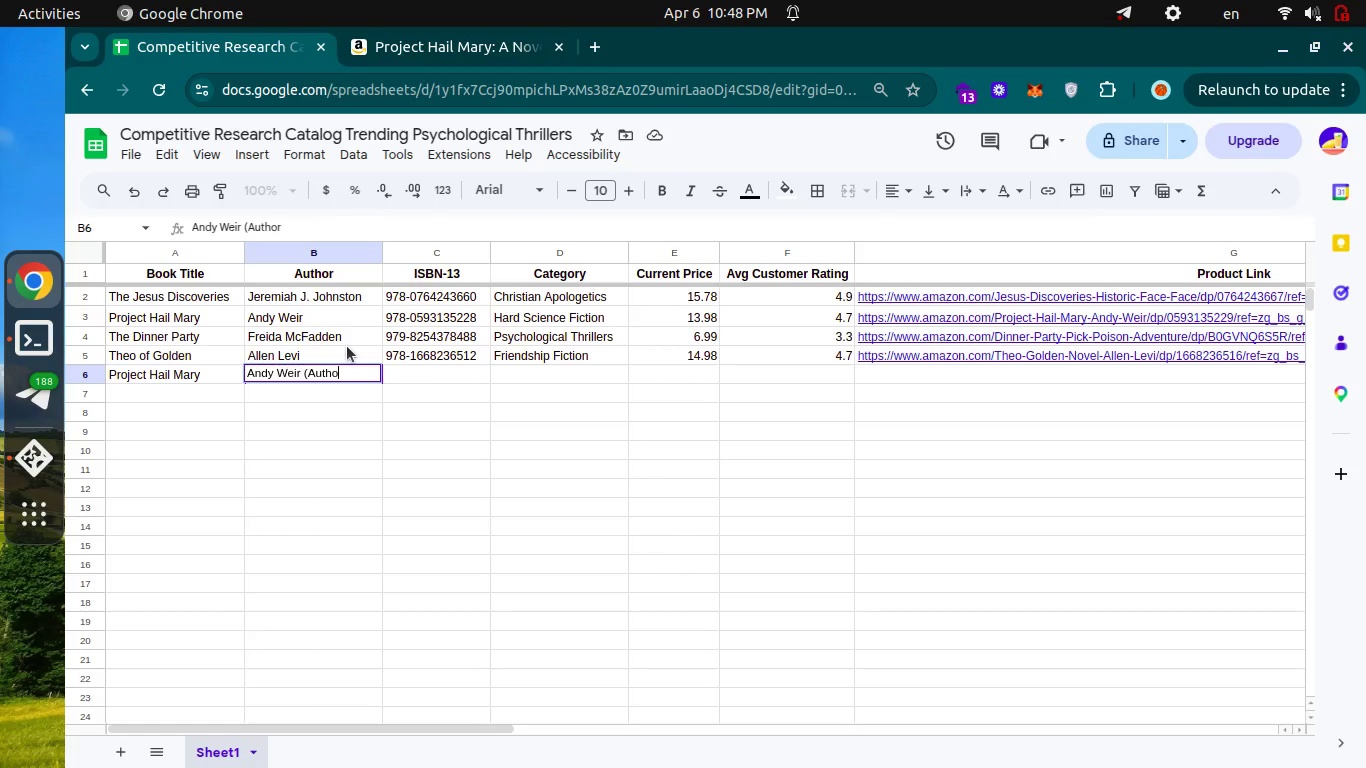 
key(Backspace)
 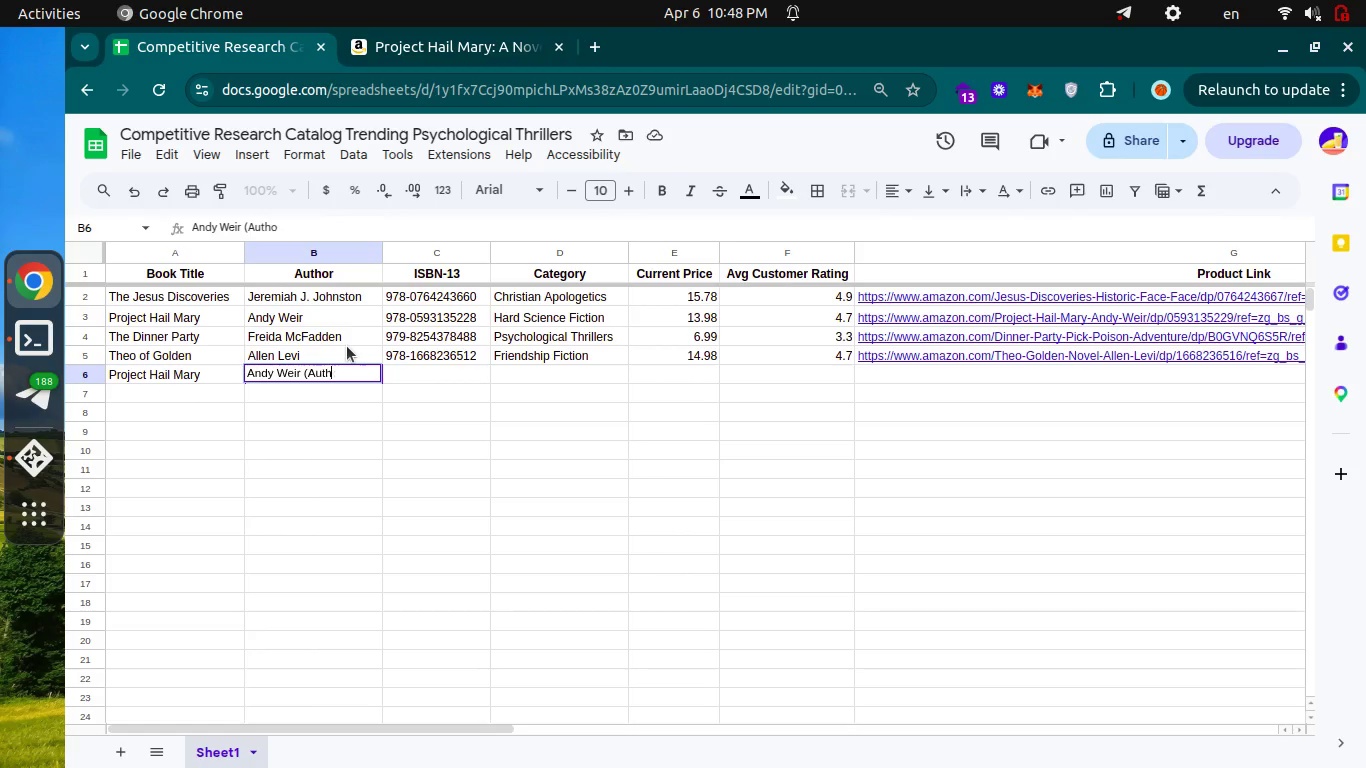 
key(Backspace)
 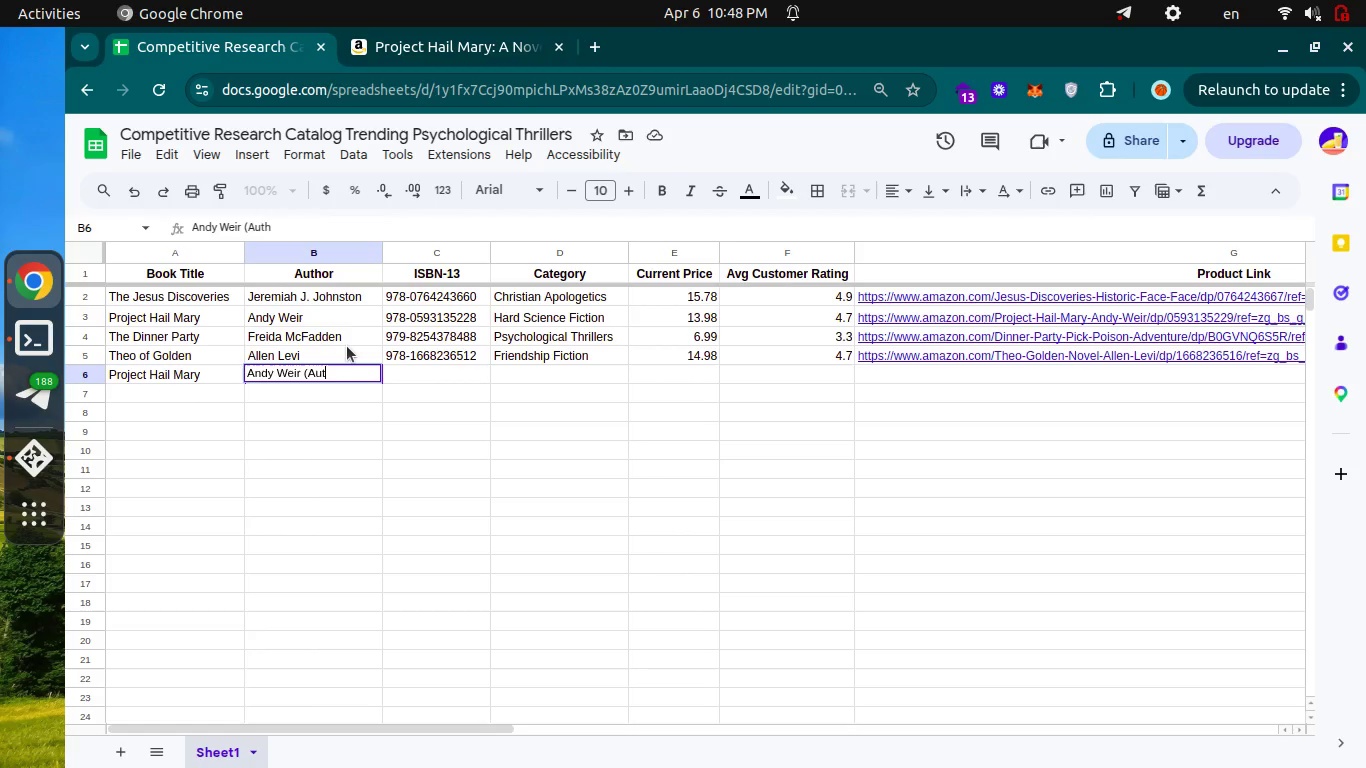 
key(Backspace)
 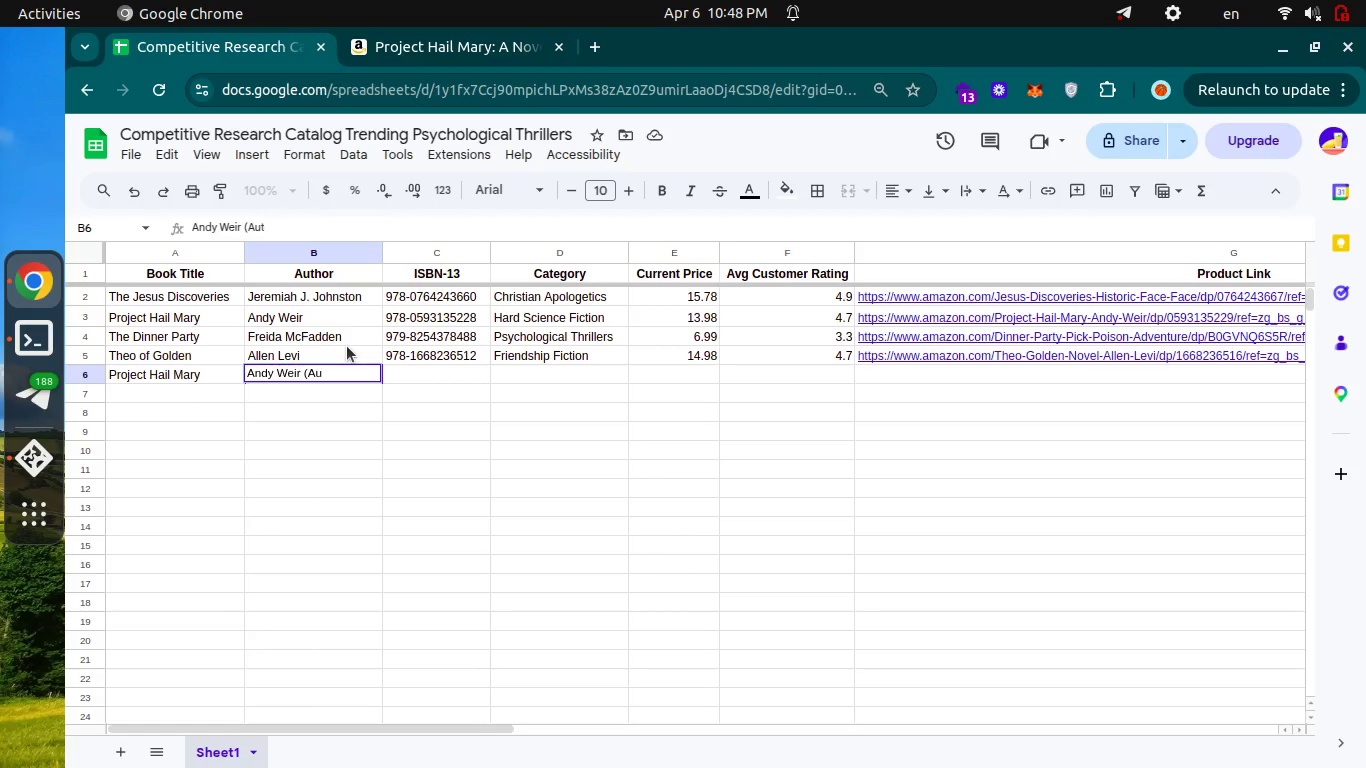 
key(Backspace)
 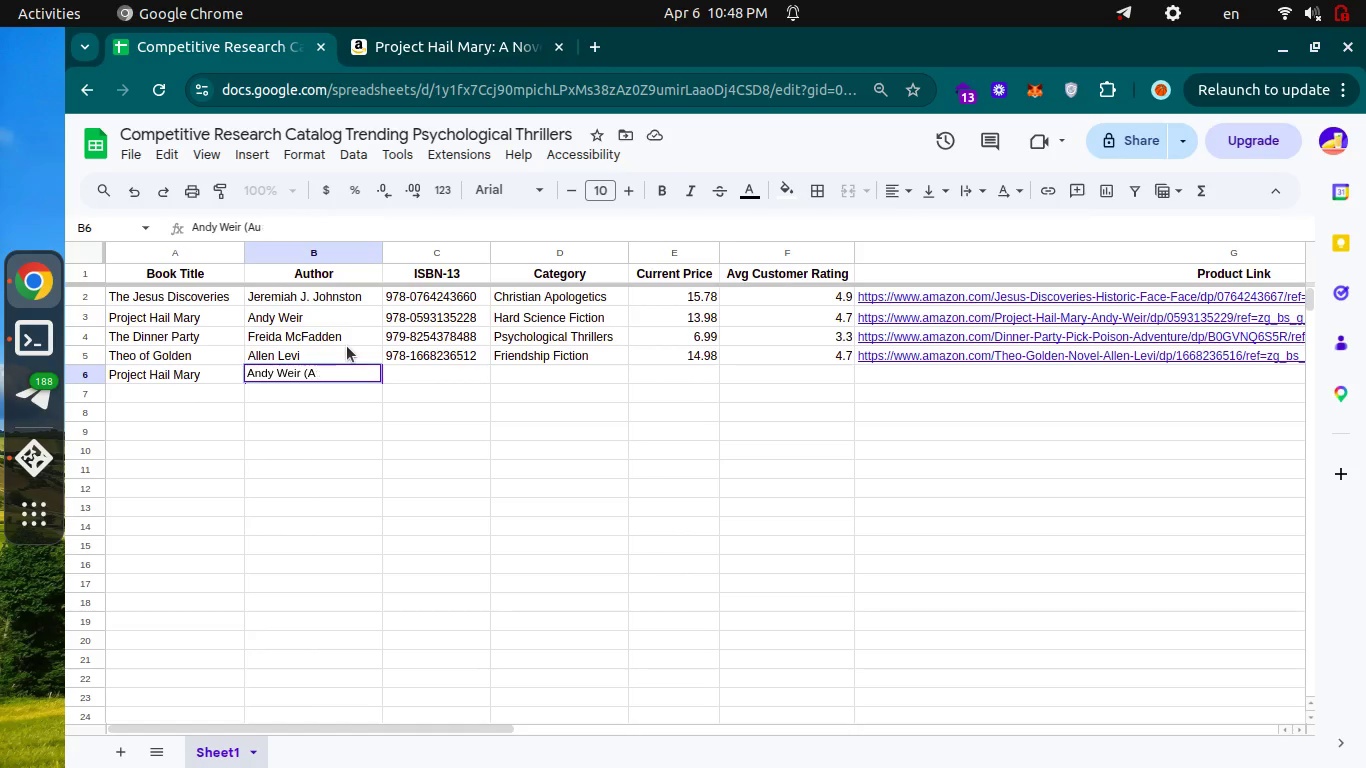 
key(Backspace)
 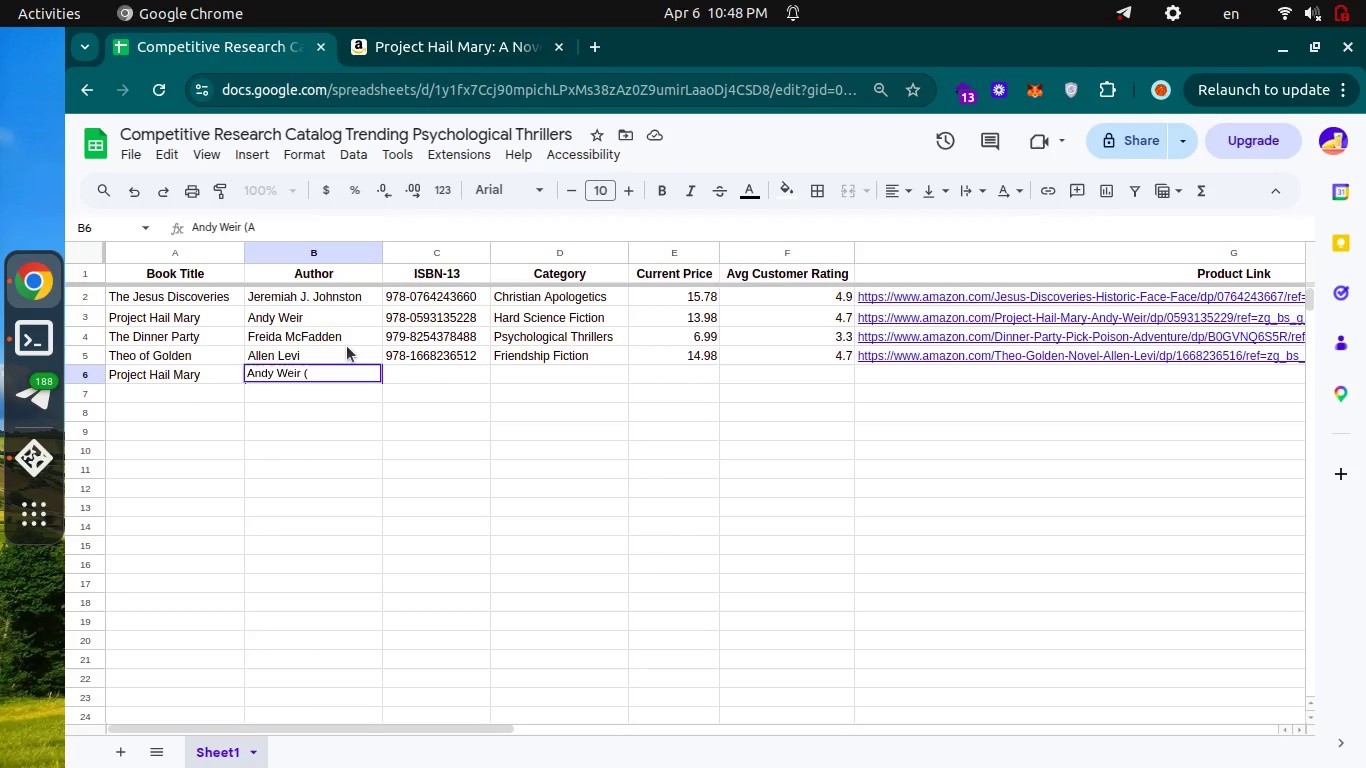 
key(Backspace)
 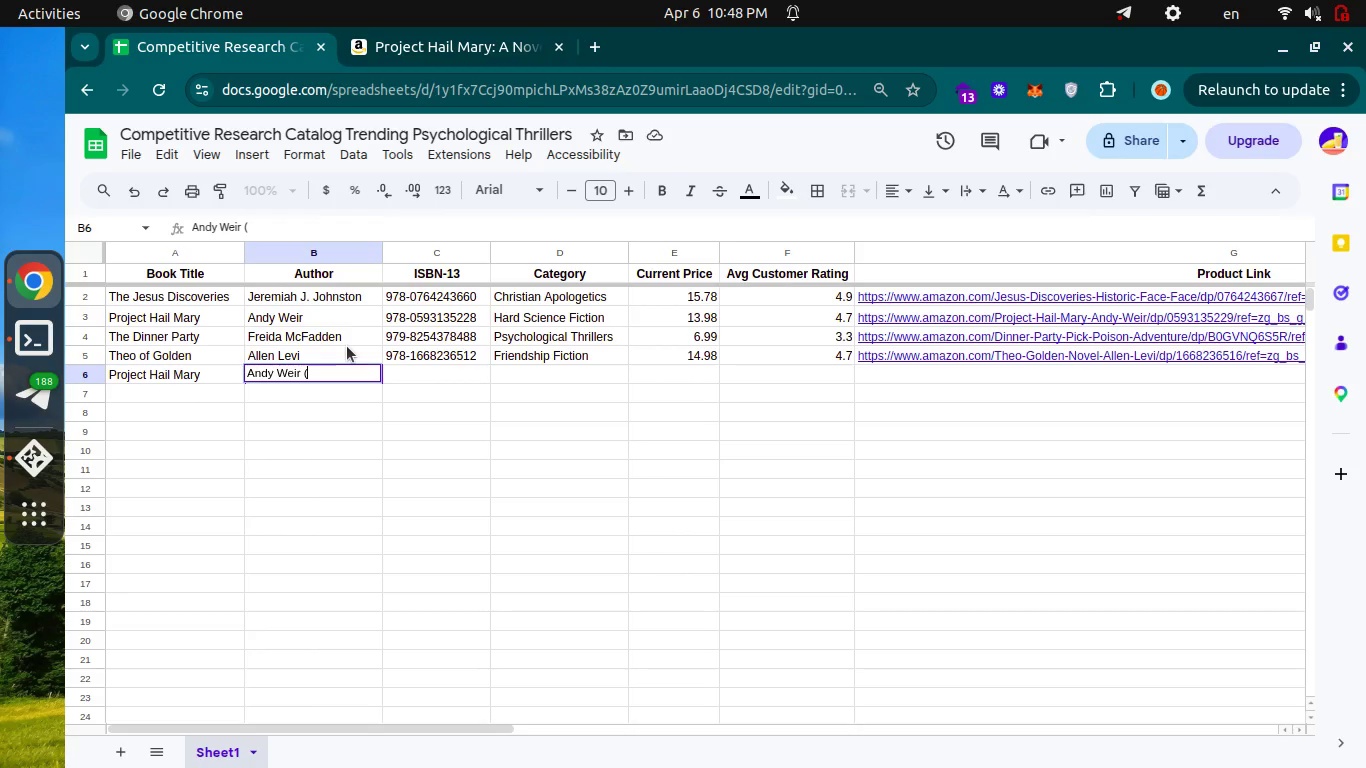 
key(Backspace)
 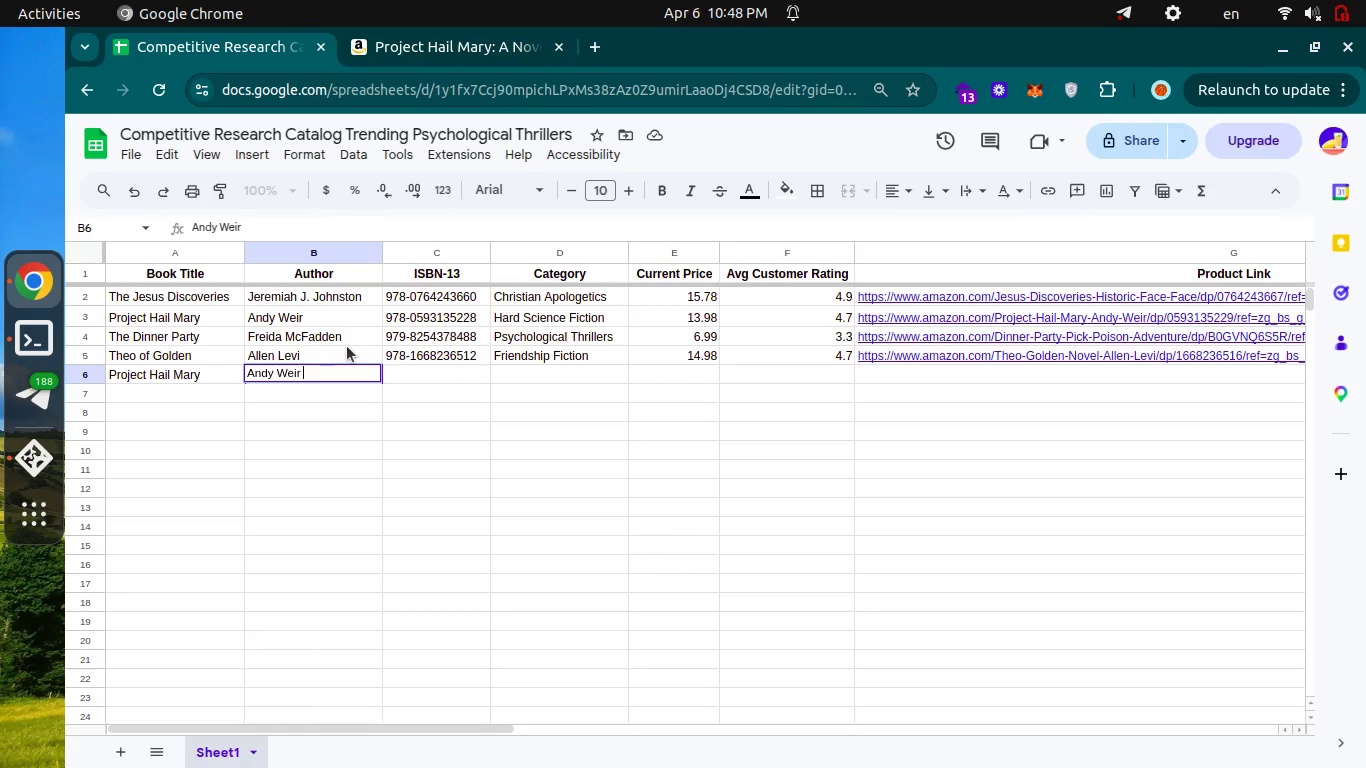 
key(Backspace)
 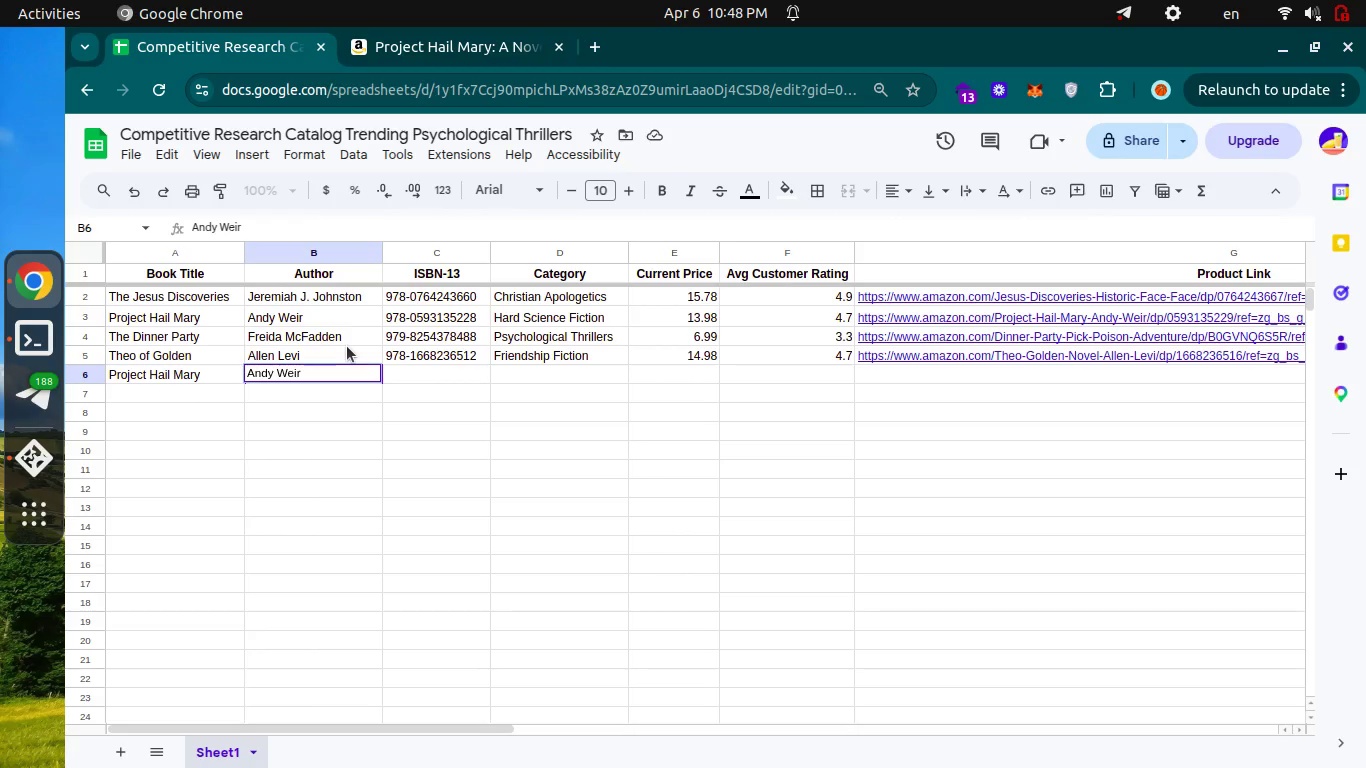 
key(Enter)
 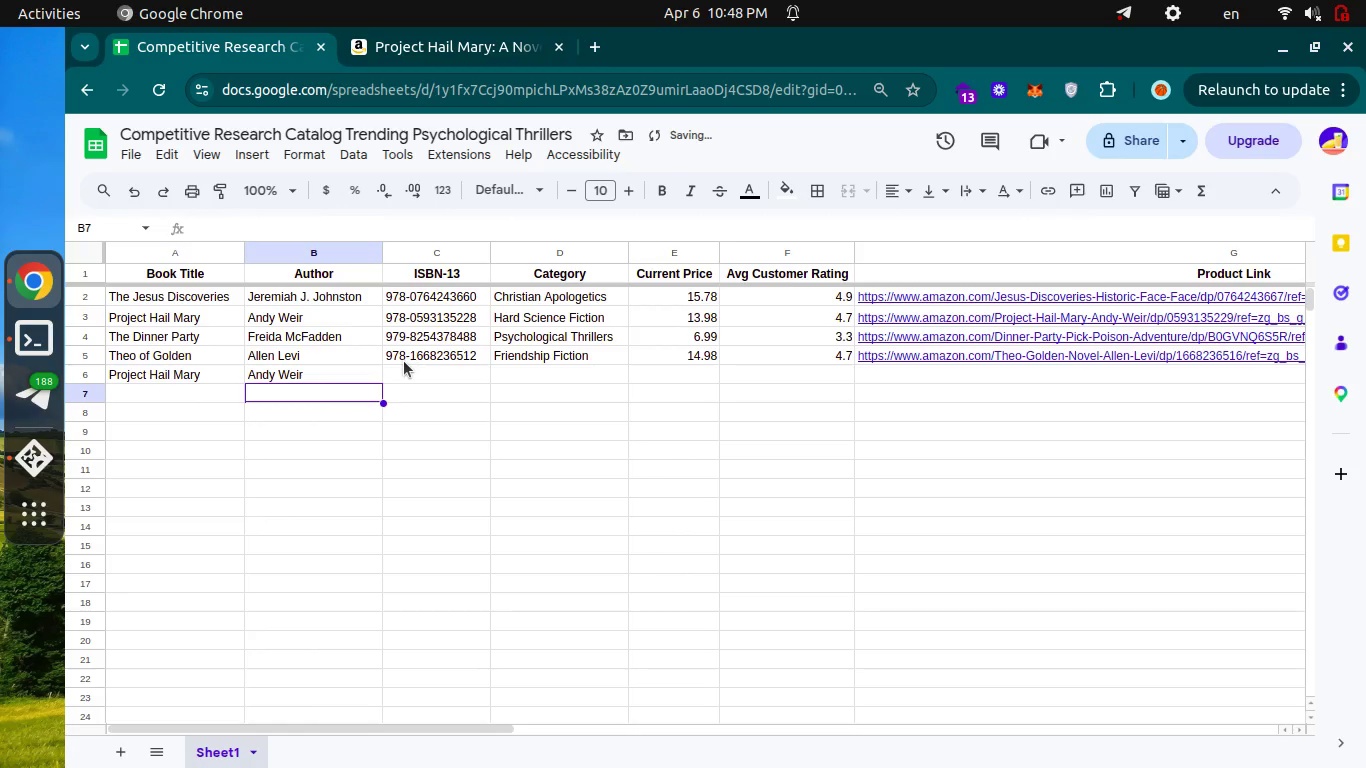 
left_click([404, 361])
 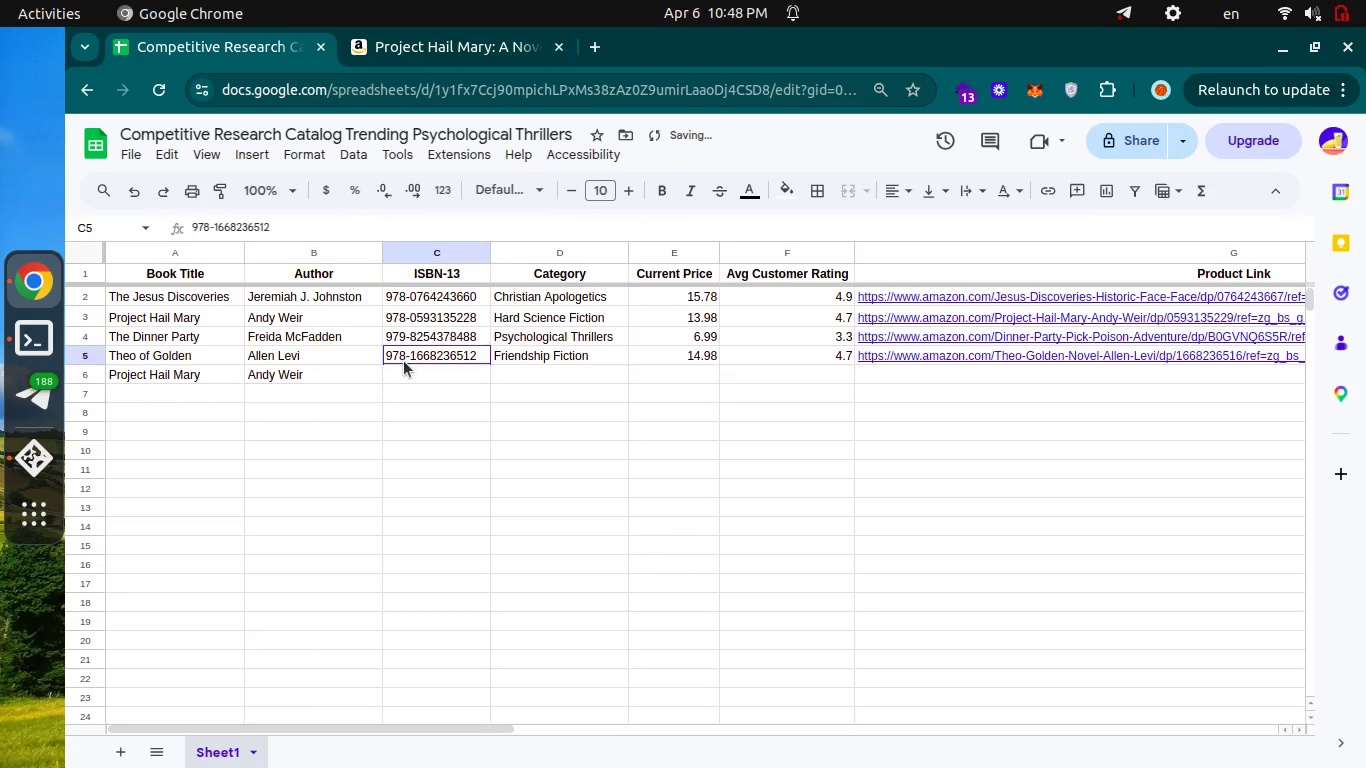 
key(Control+ControlLeft)
 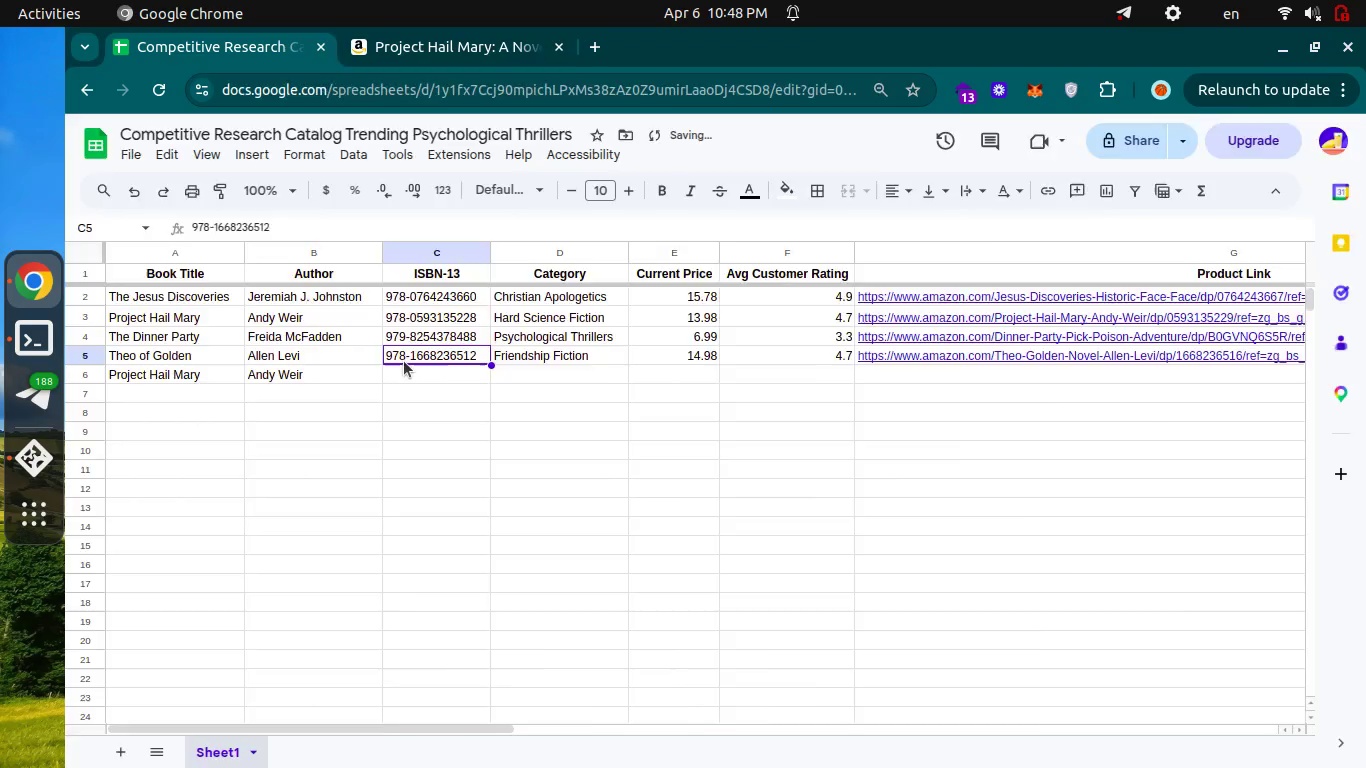 
key(Control+Tab)
 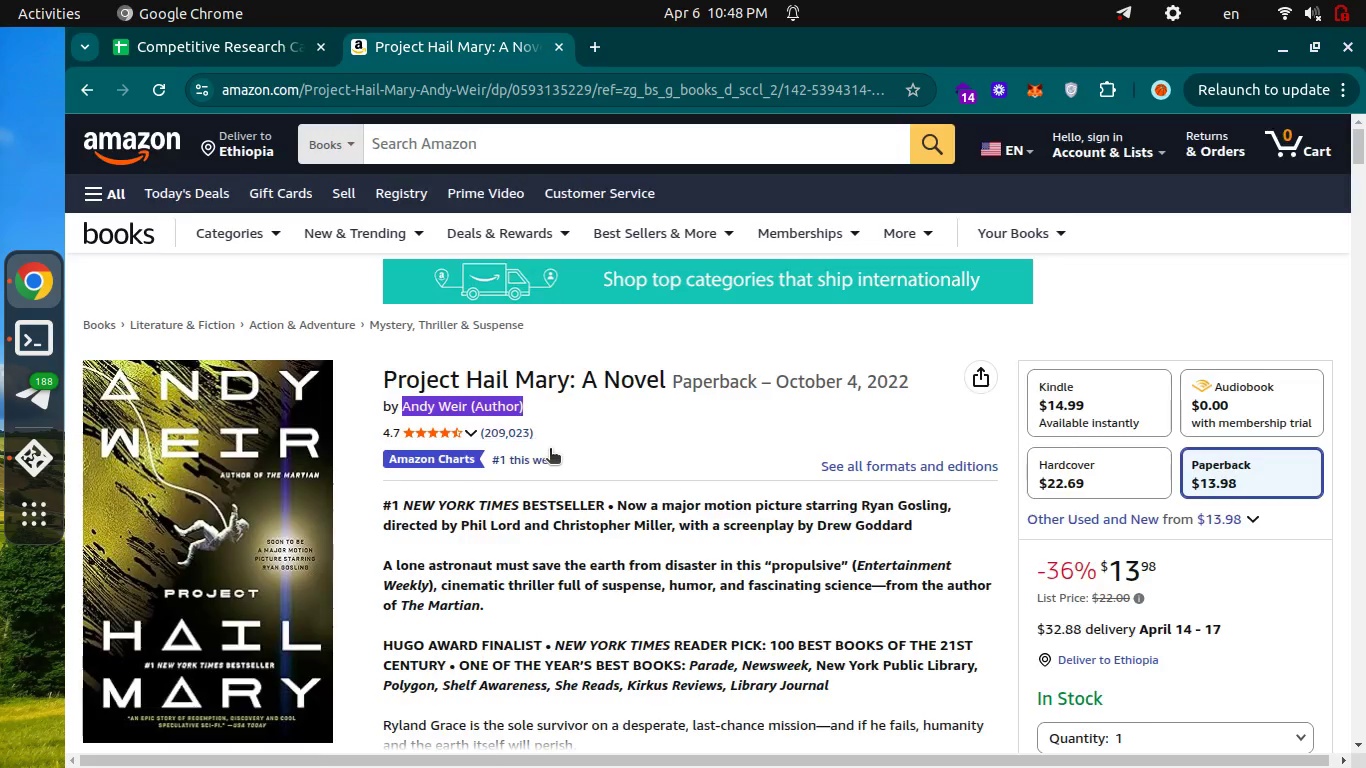 
scroll: coordinate [550, 450], scroll_direction: down, amount: 35.0
 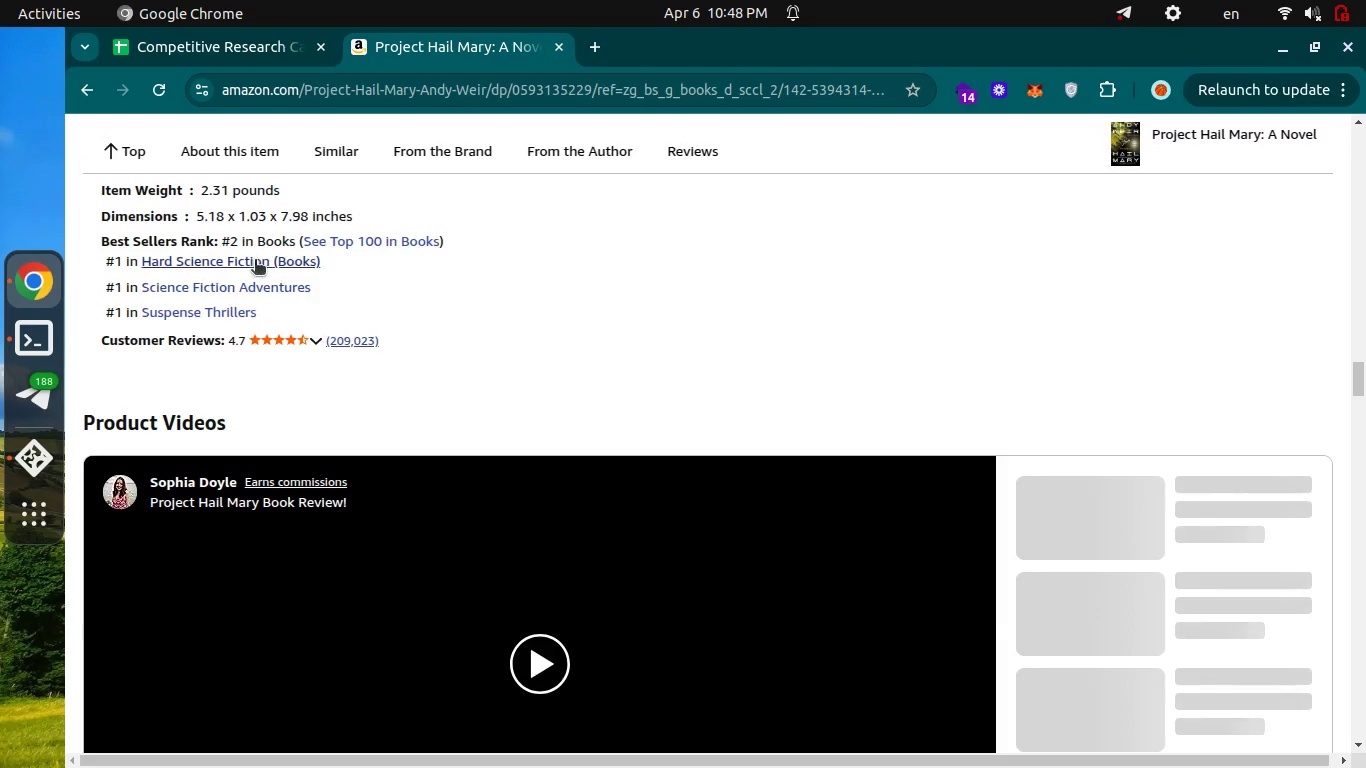 
scroll: coordinate [255, 261], scroll_direction: up, amount: 2.0
 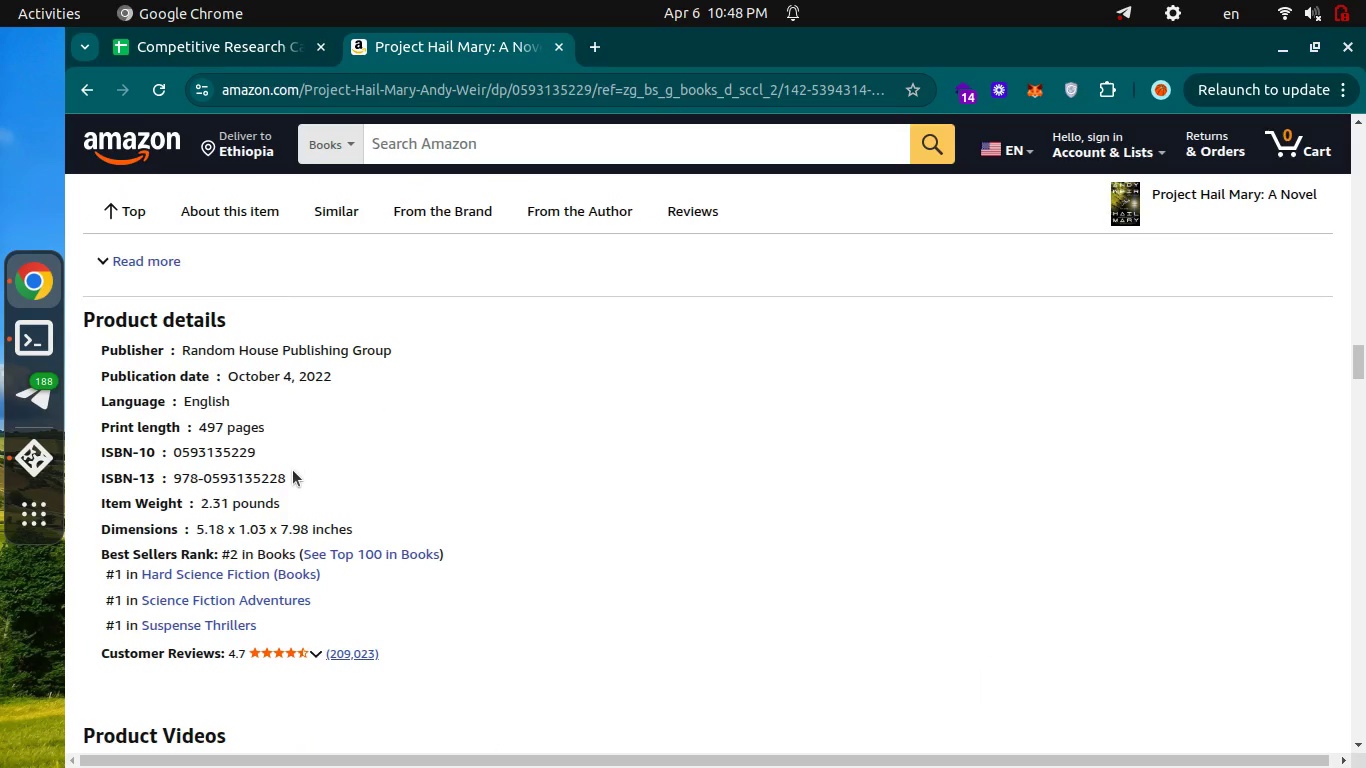 
left_click_drag(start_coordinate=[296, 476], to_coordinate=[172, 475])
 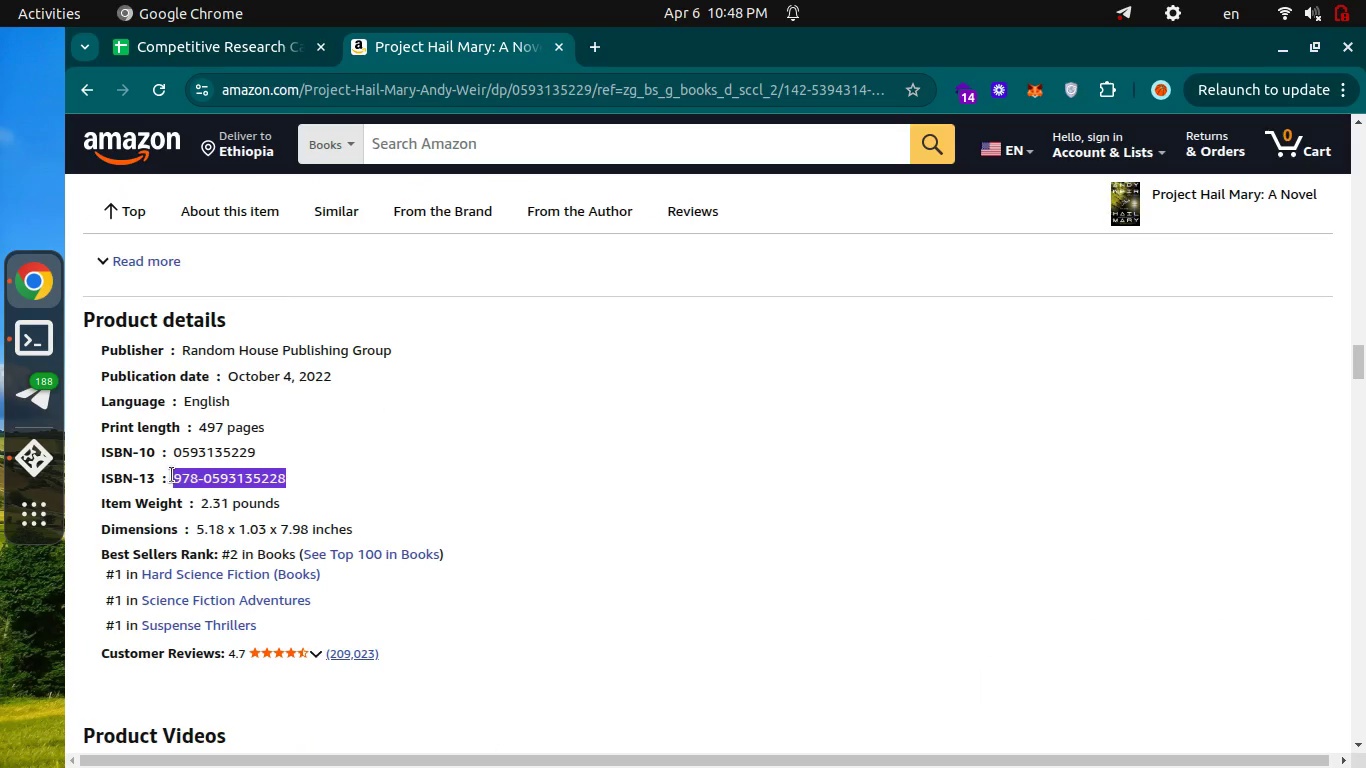 
key(Control+C)
 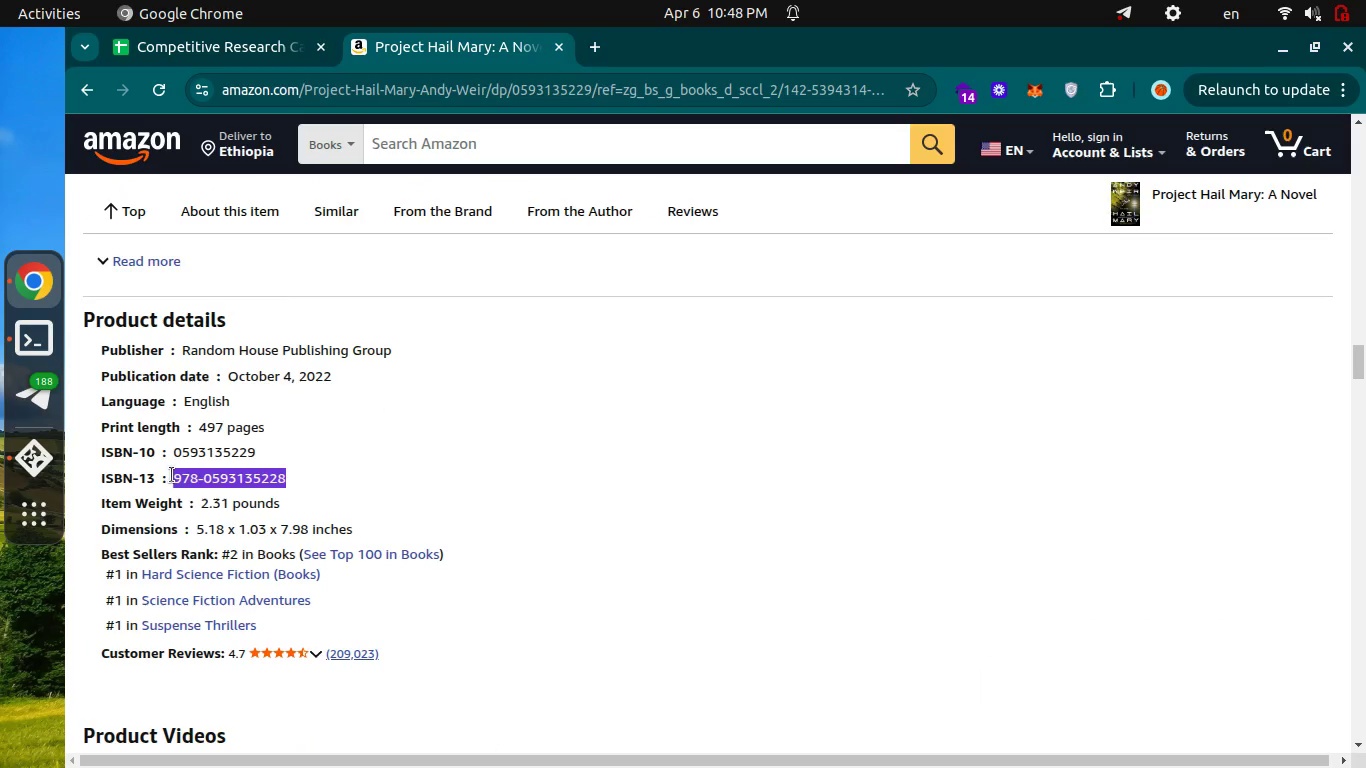 
key(Control+C)
 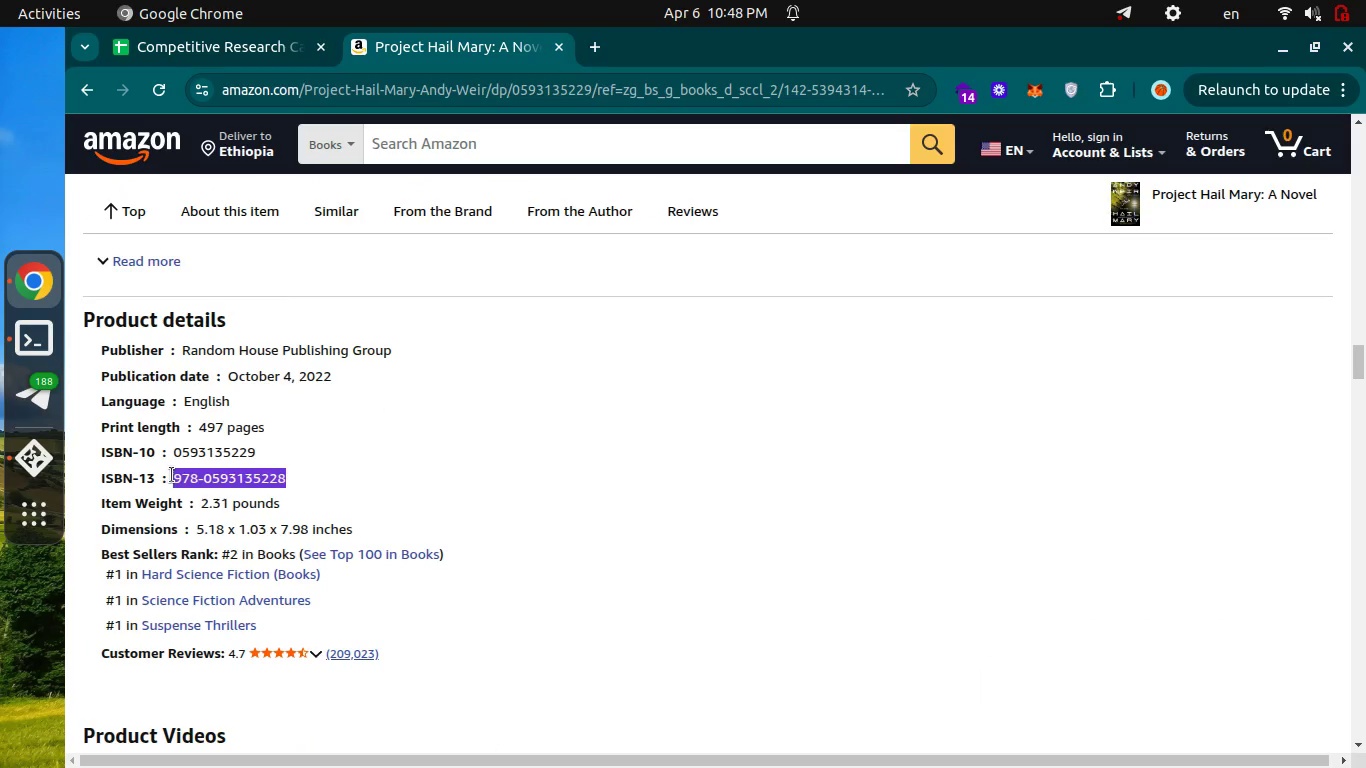 
key(Control+ControlLeft)
 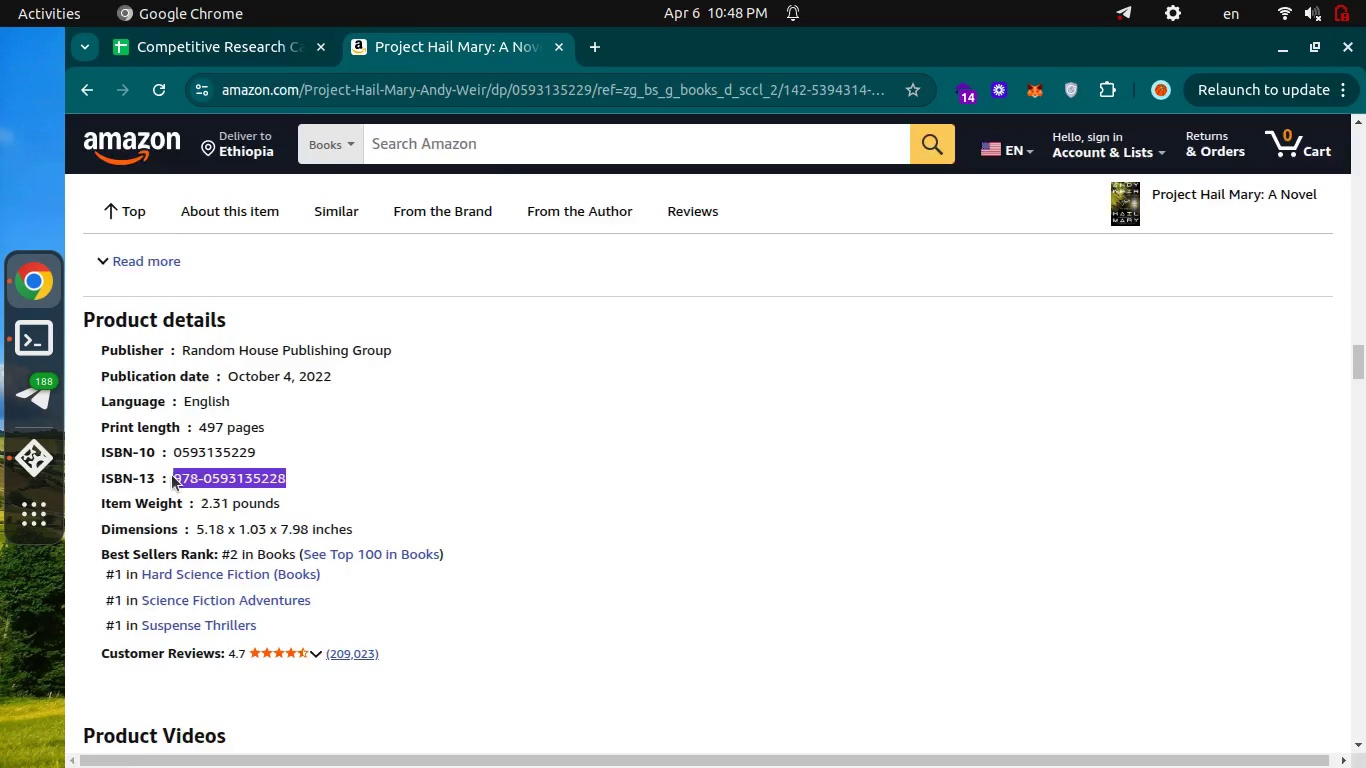 
key(Control+Tab)
 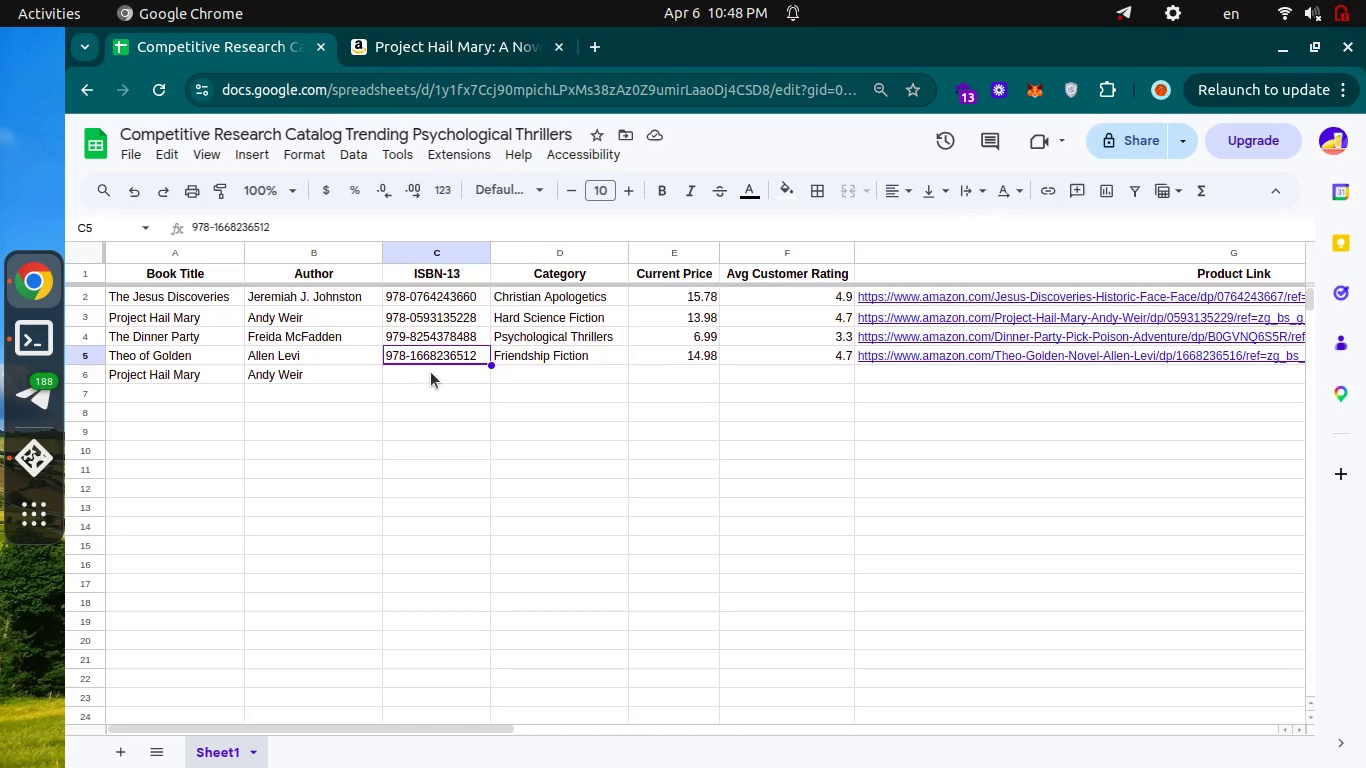 
left_click([431, 371])
 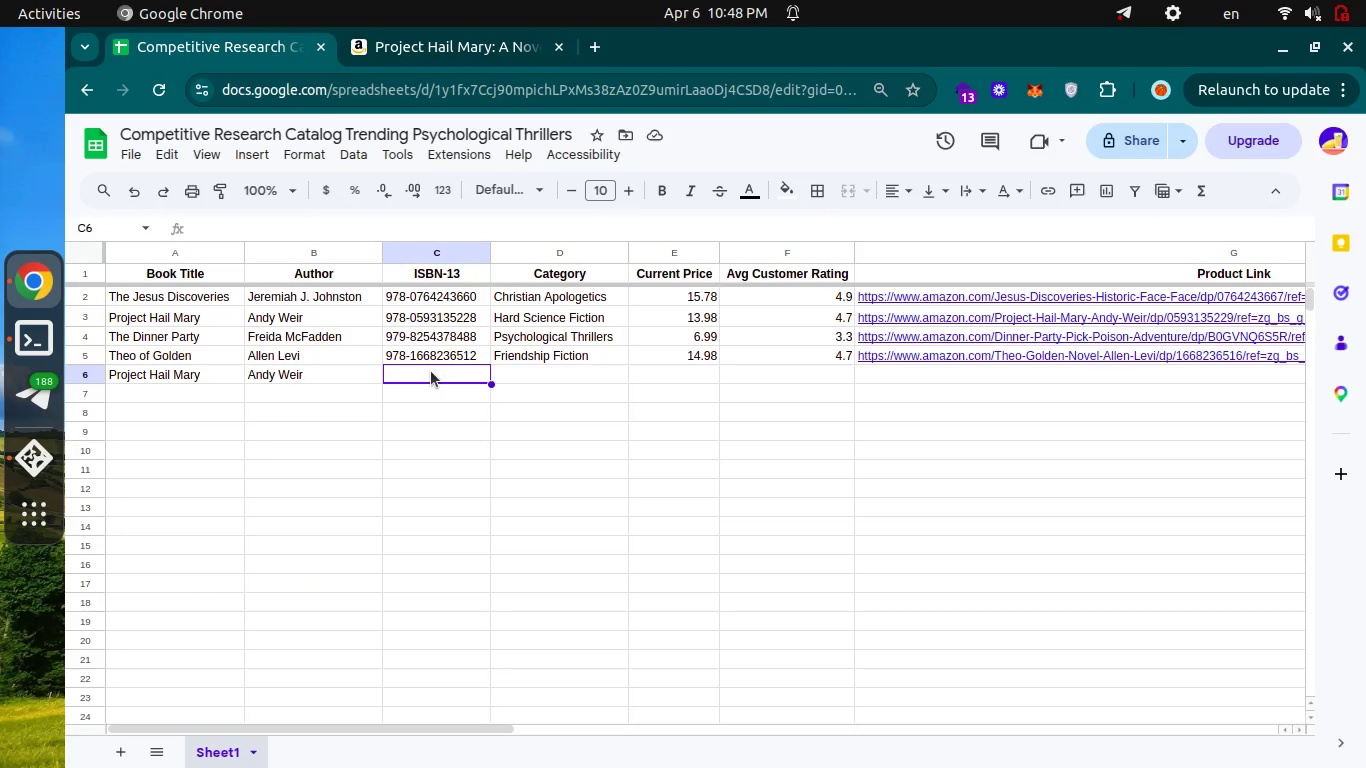 
key(Enter)
 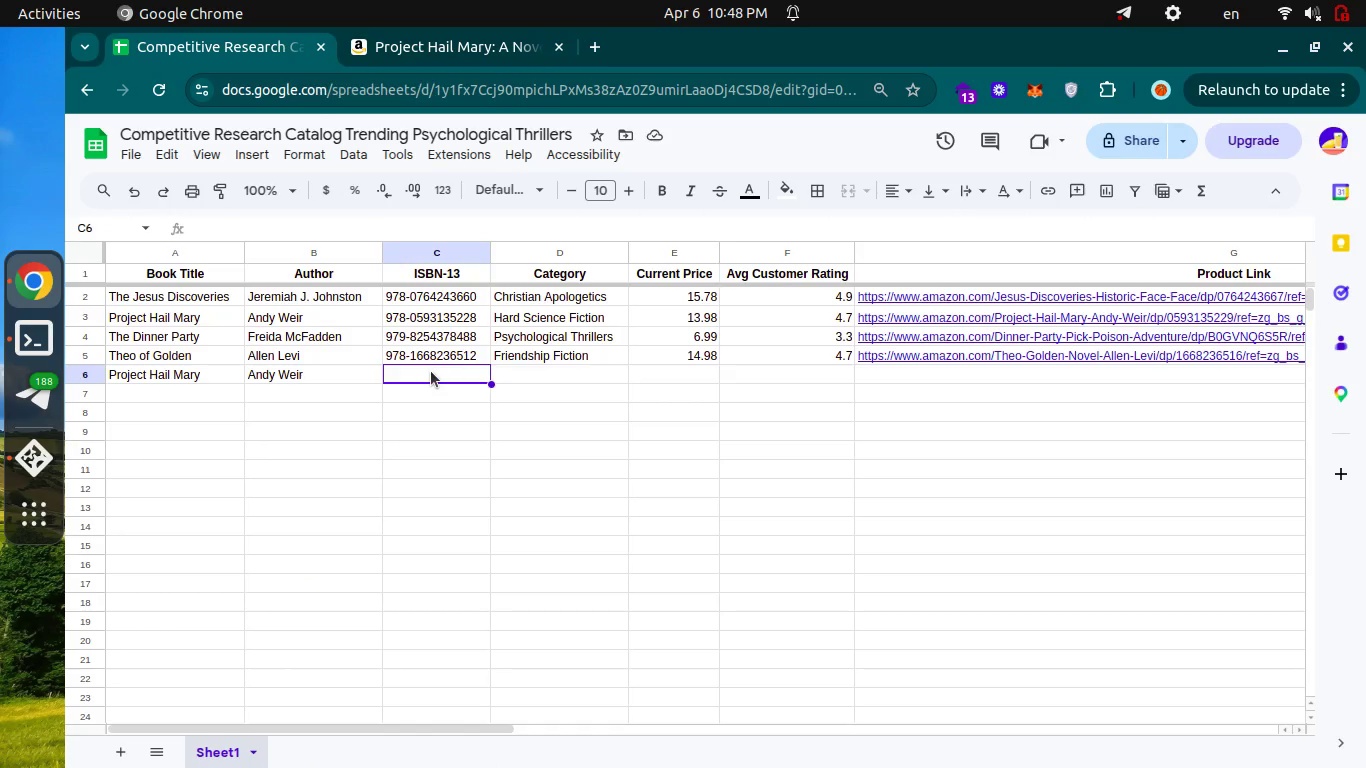 
key(Control+V)
 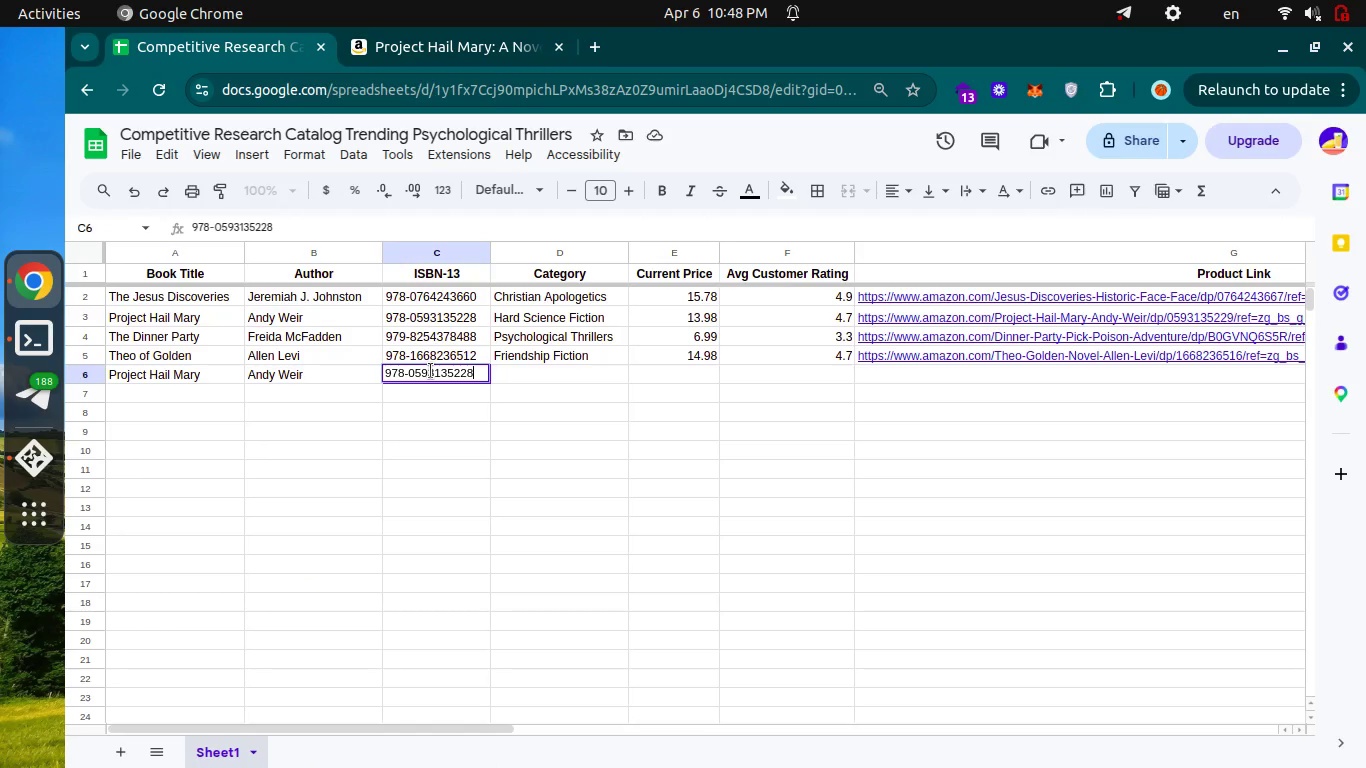 
key(Enter)
 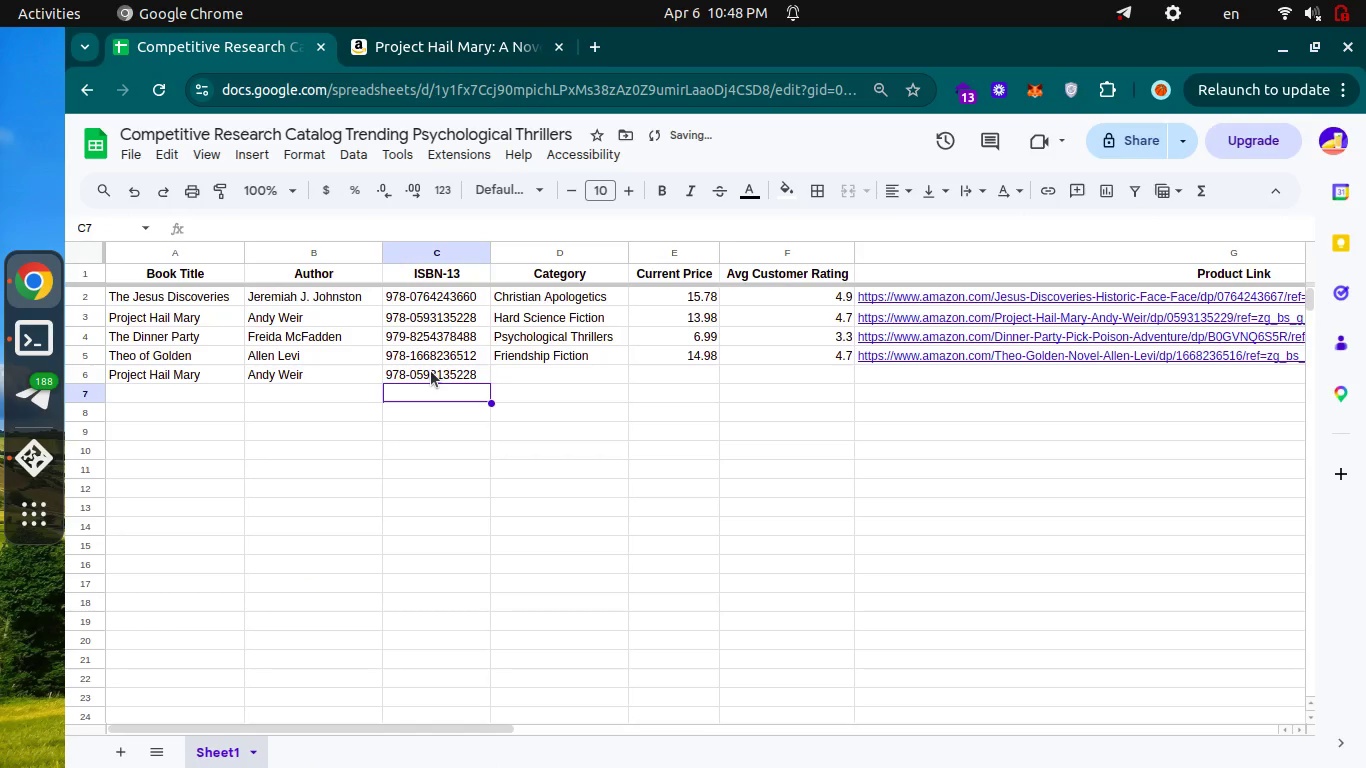 
key(Control+ControlLeft)
 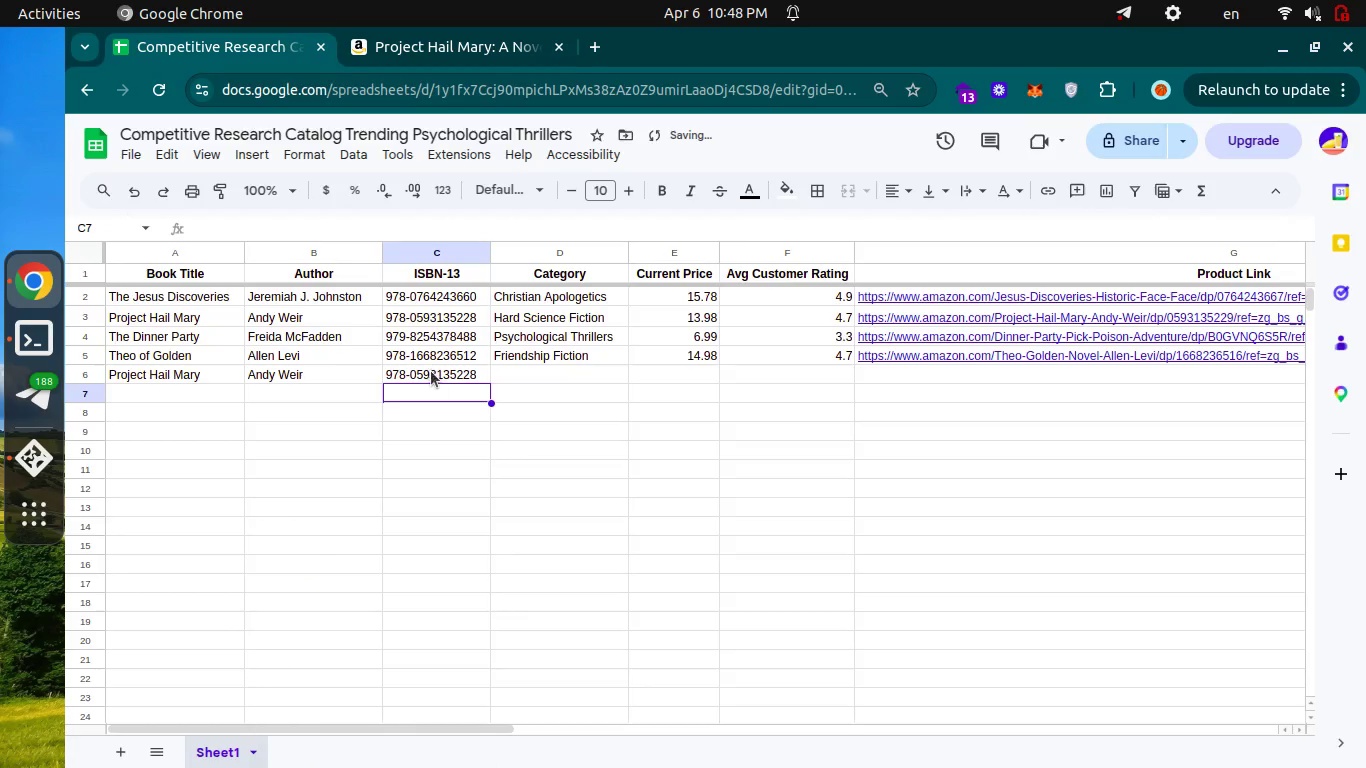 
key(Control+Tab)
 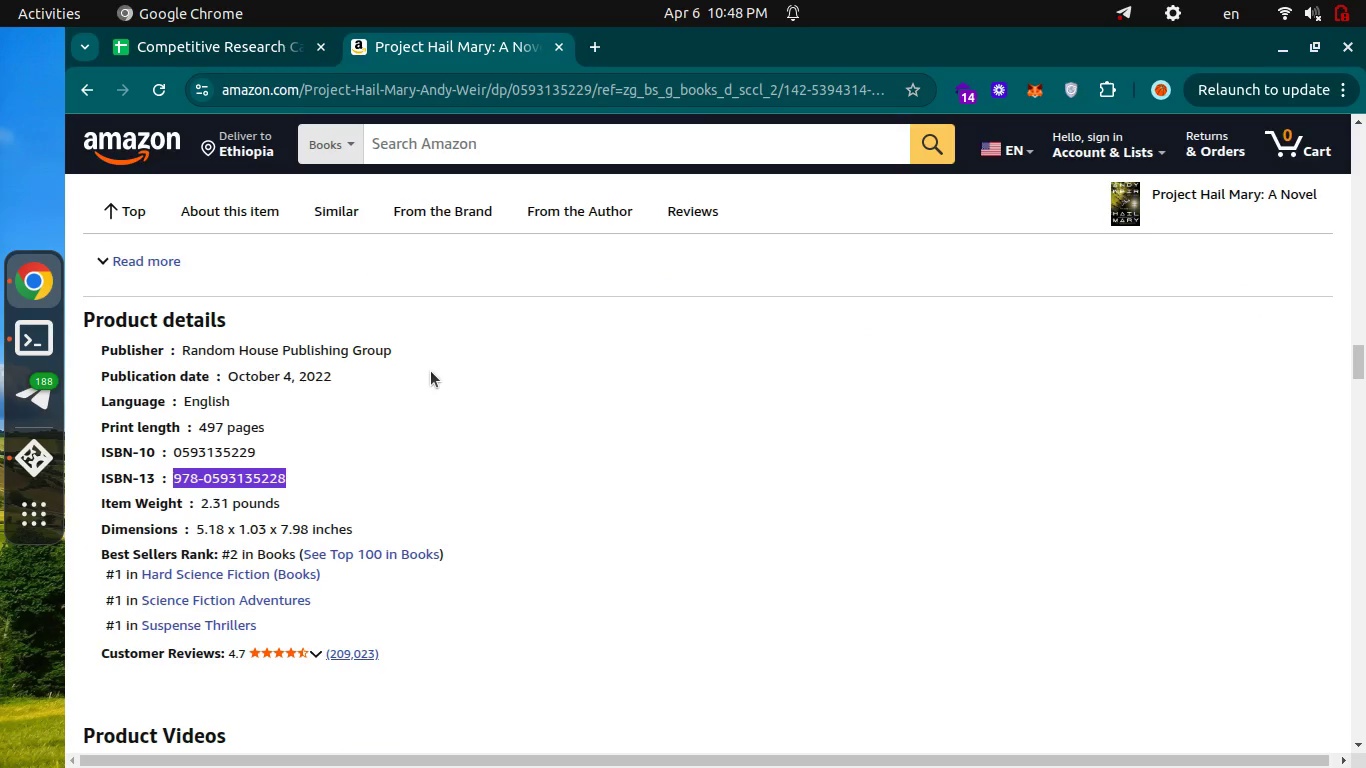 
key(Control+ControlLeft)
 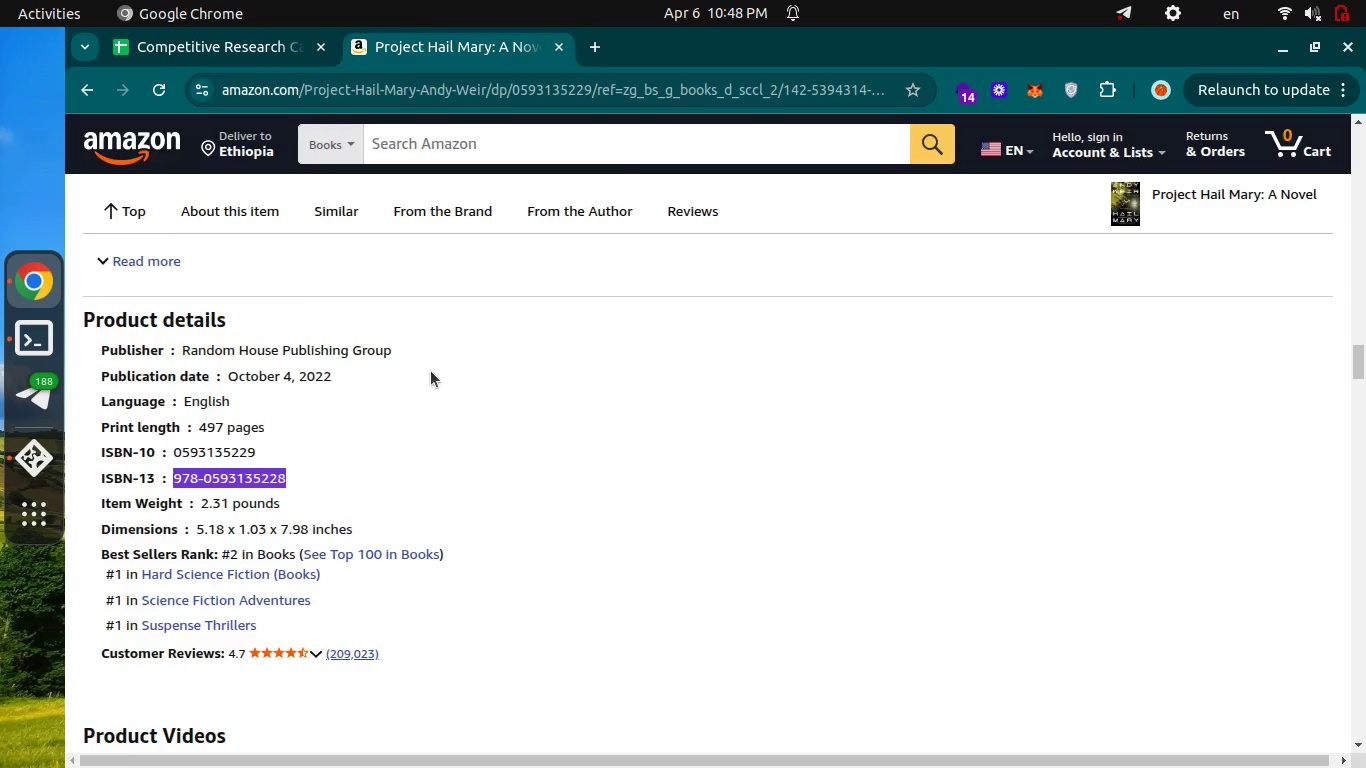 
key(Control+Tab)
 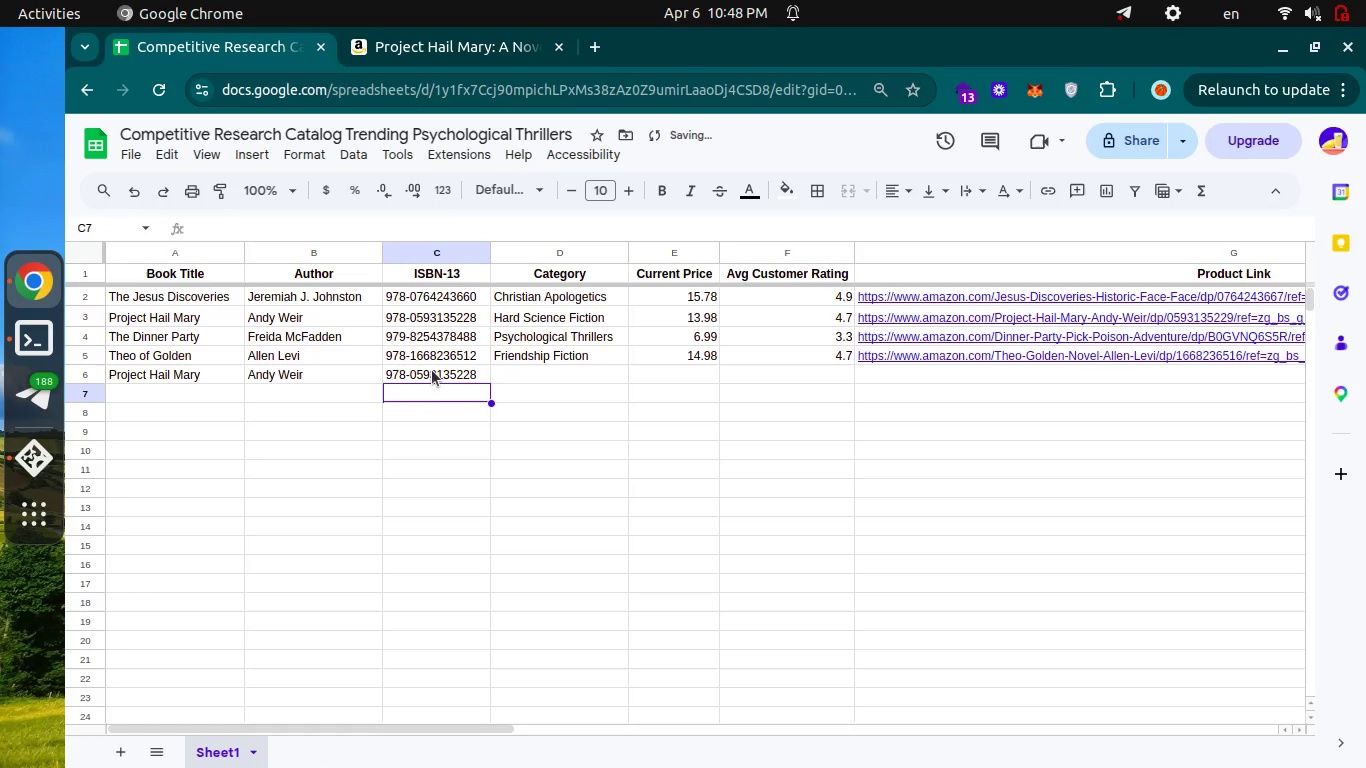 
key(Control+Tab)
 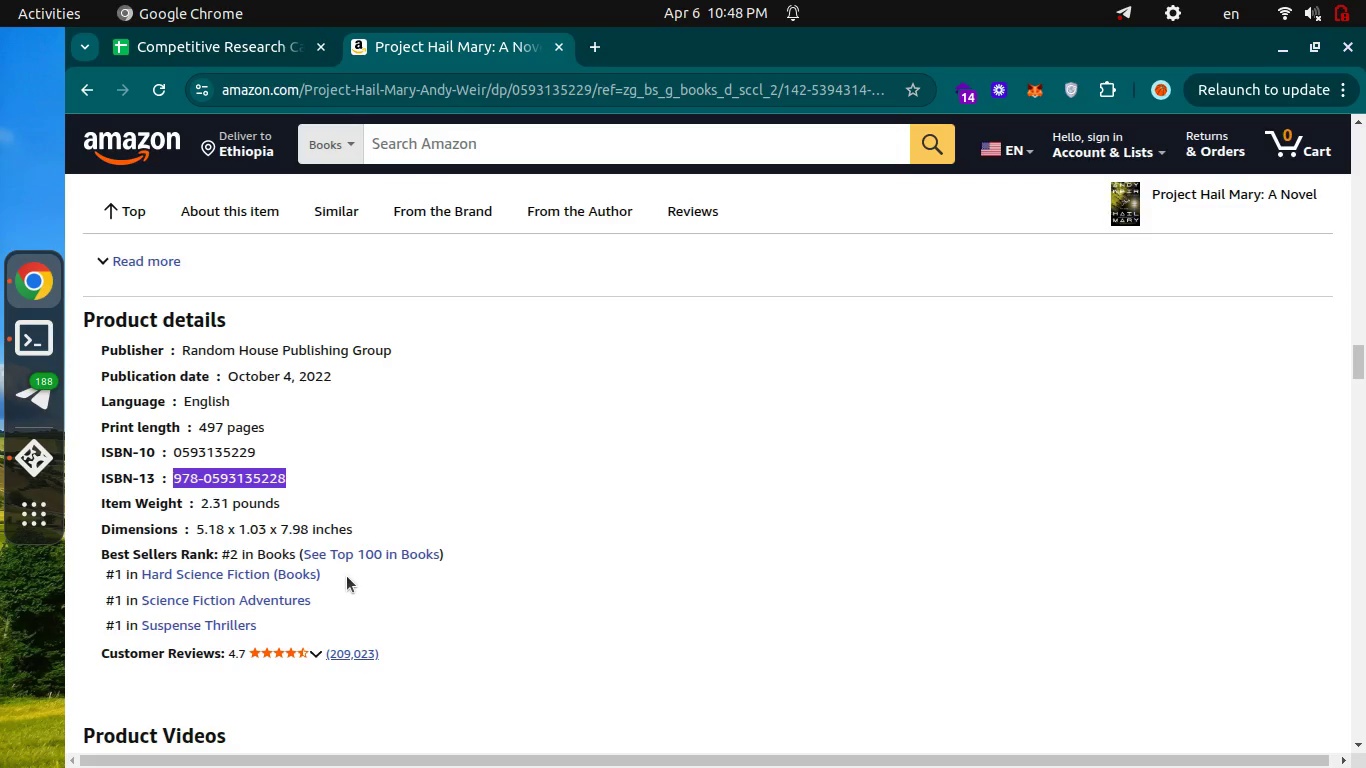 
left_click_drag(start_coordinate=[344, 571], to_coordinate=[144, 577])
 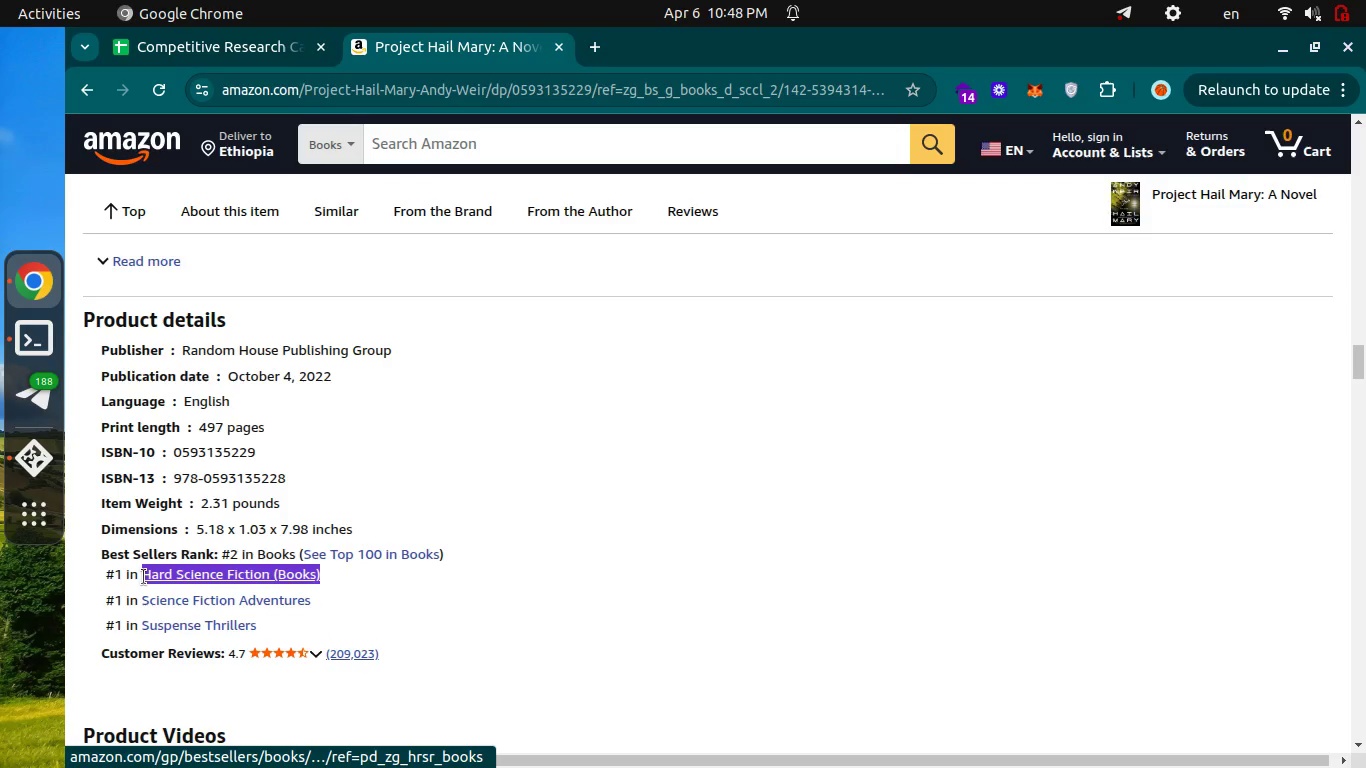 
key(Control+C)
 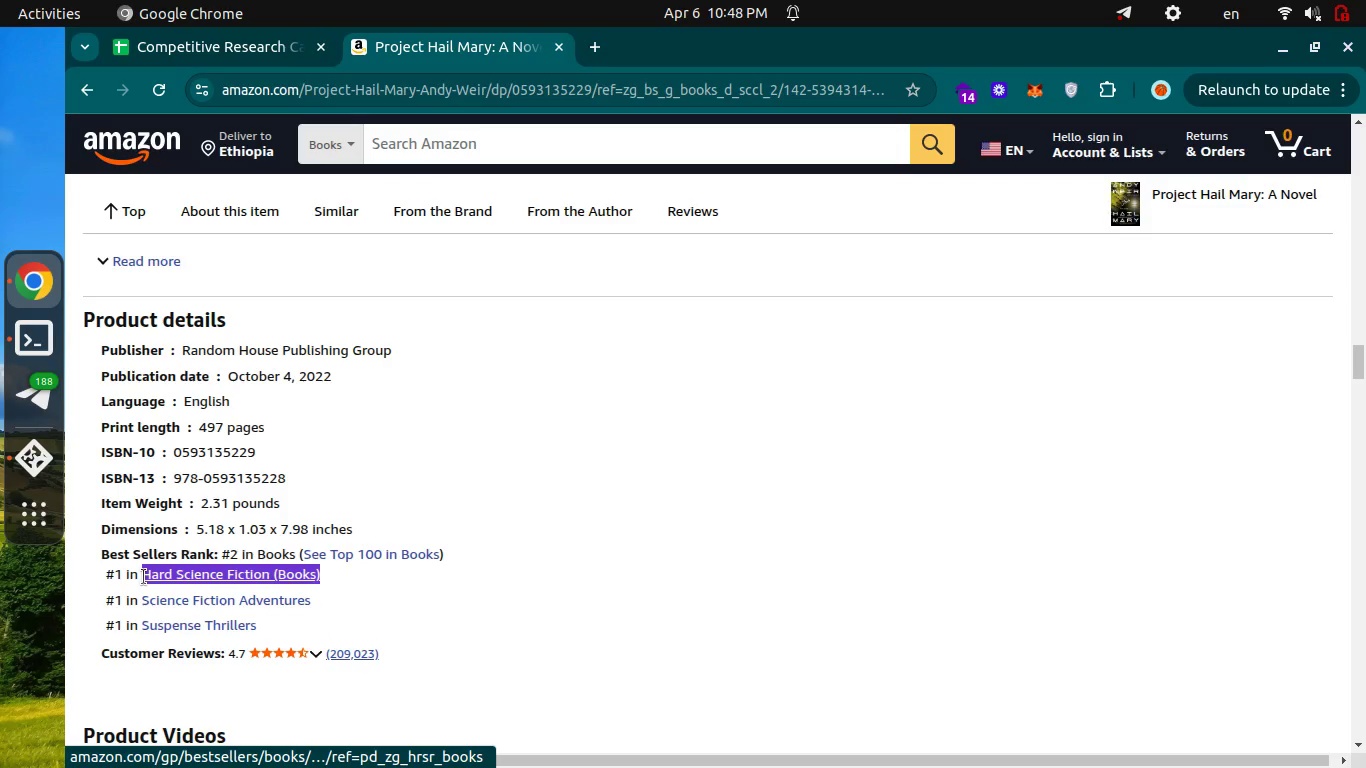 
key(Control+C)
 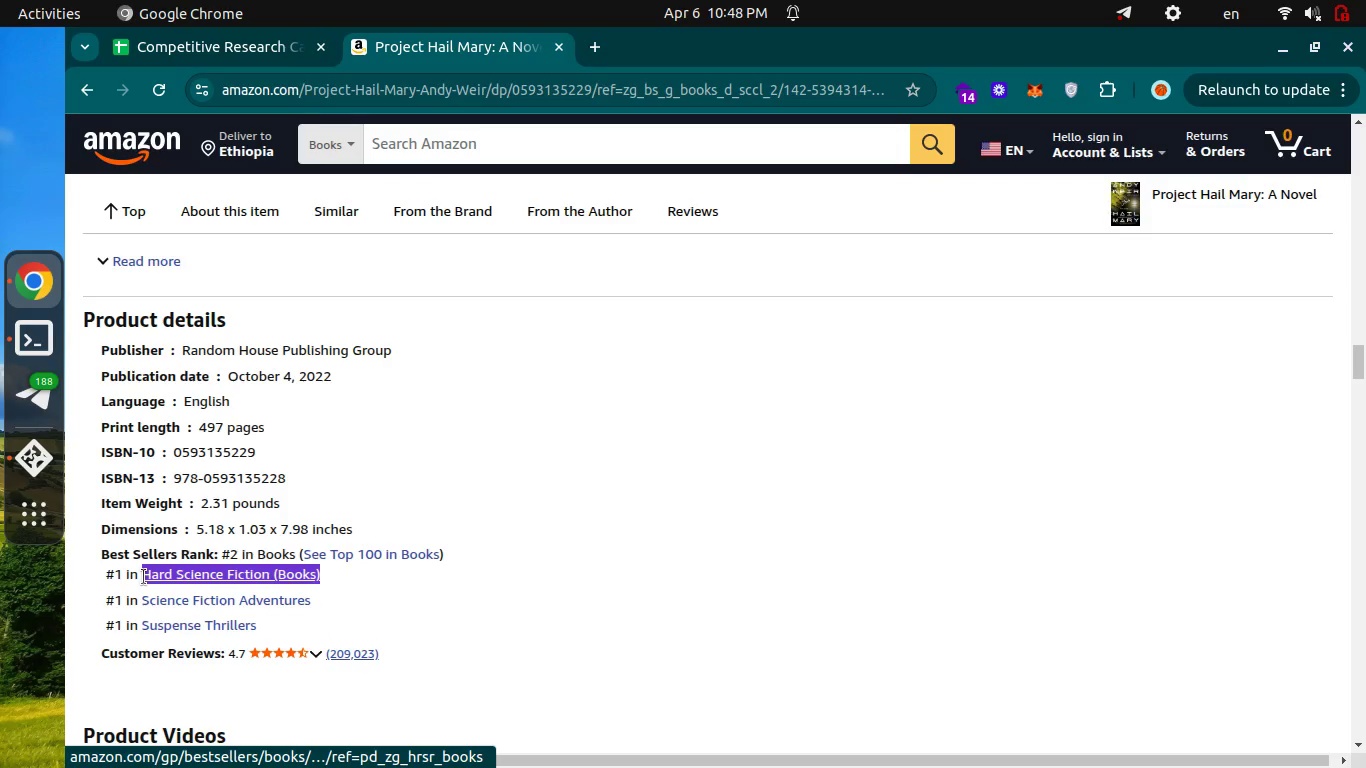 
key(Control+ControlLeft)
 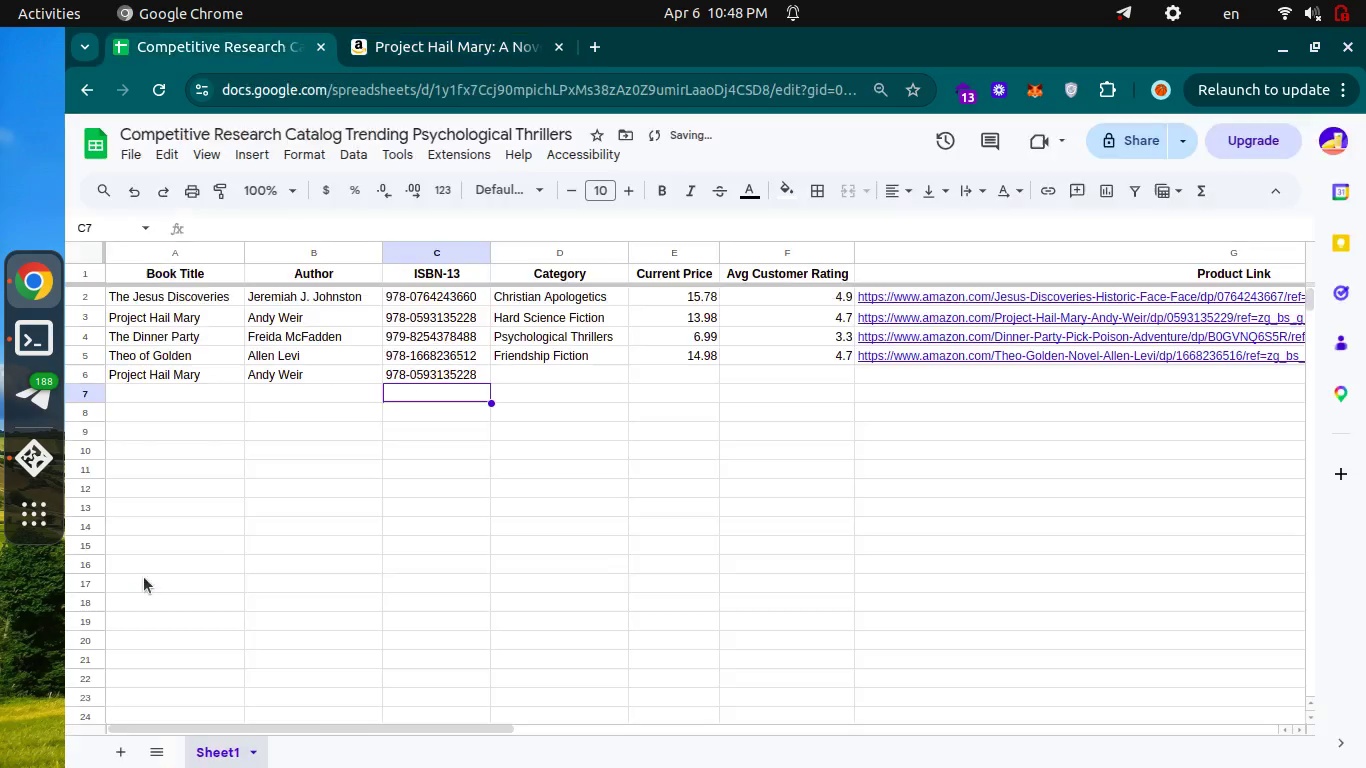 
key(Control+Tab)
 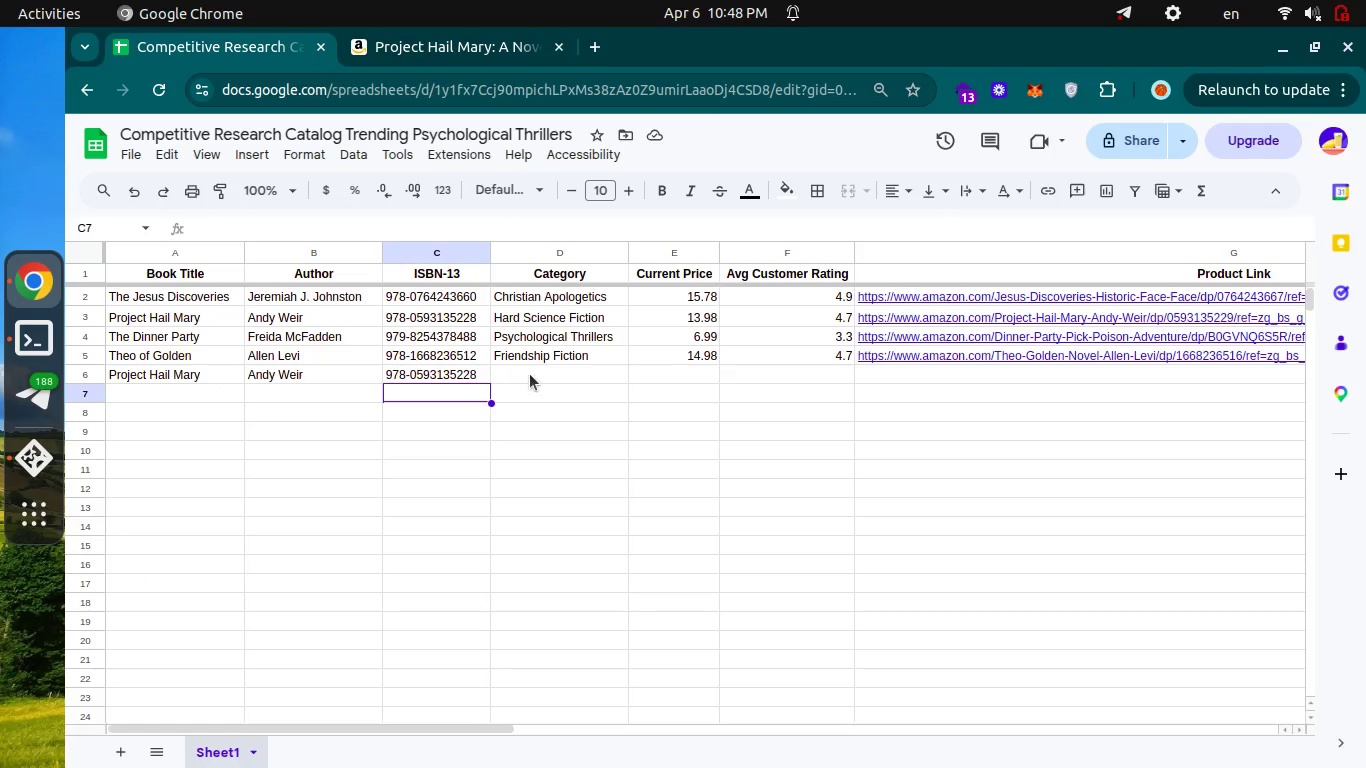 
left_click([528, 369])
 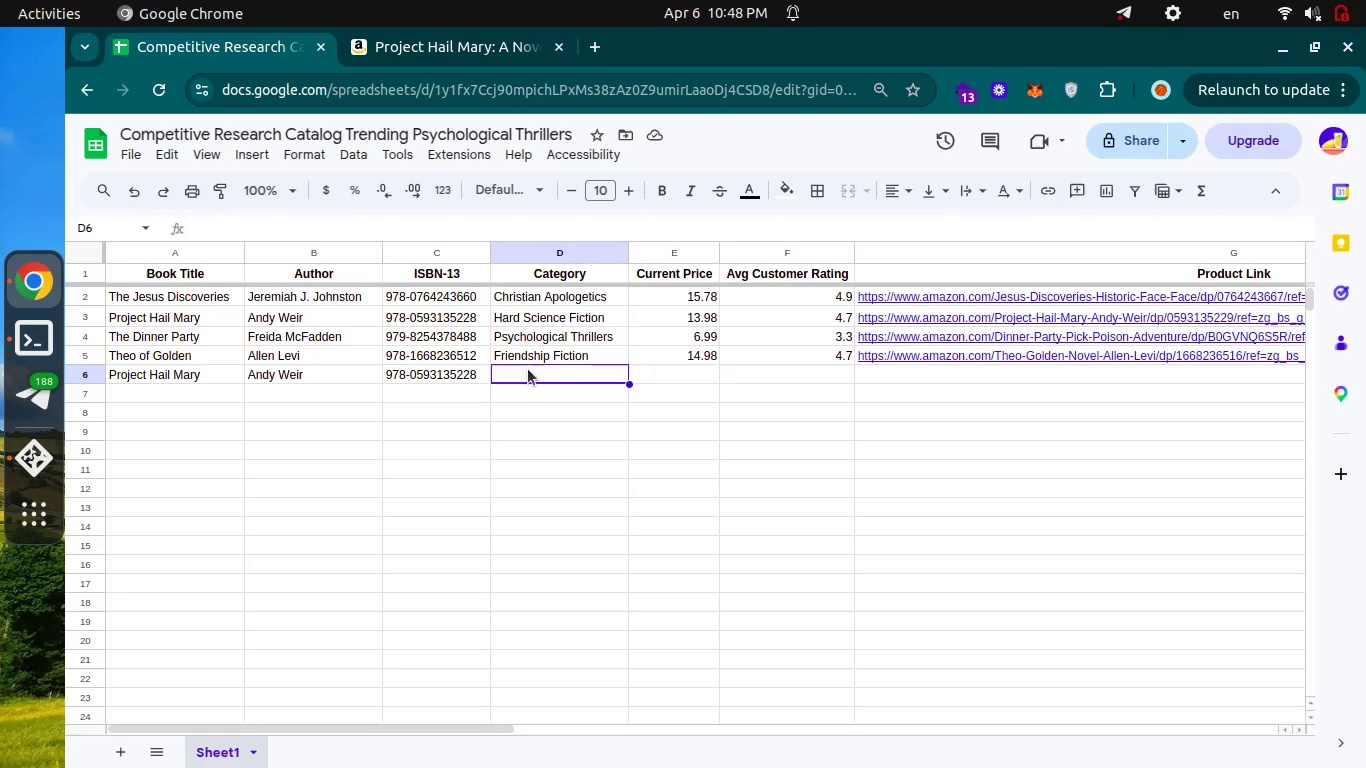 
key(Enter)
 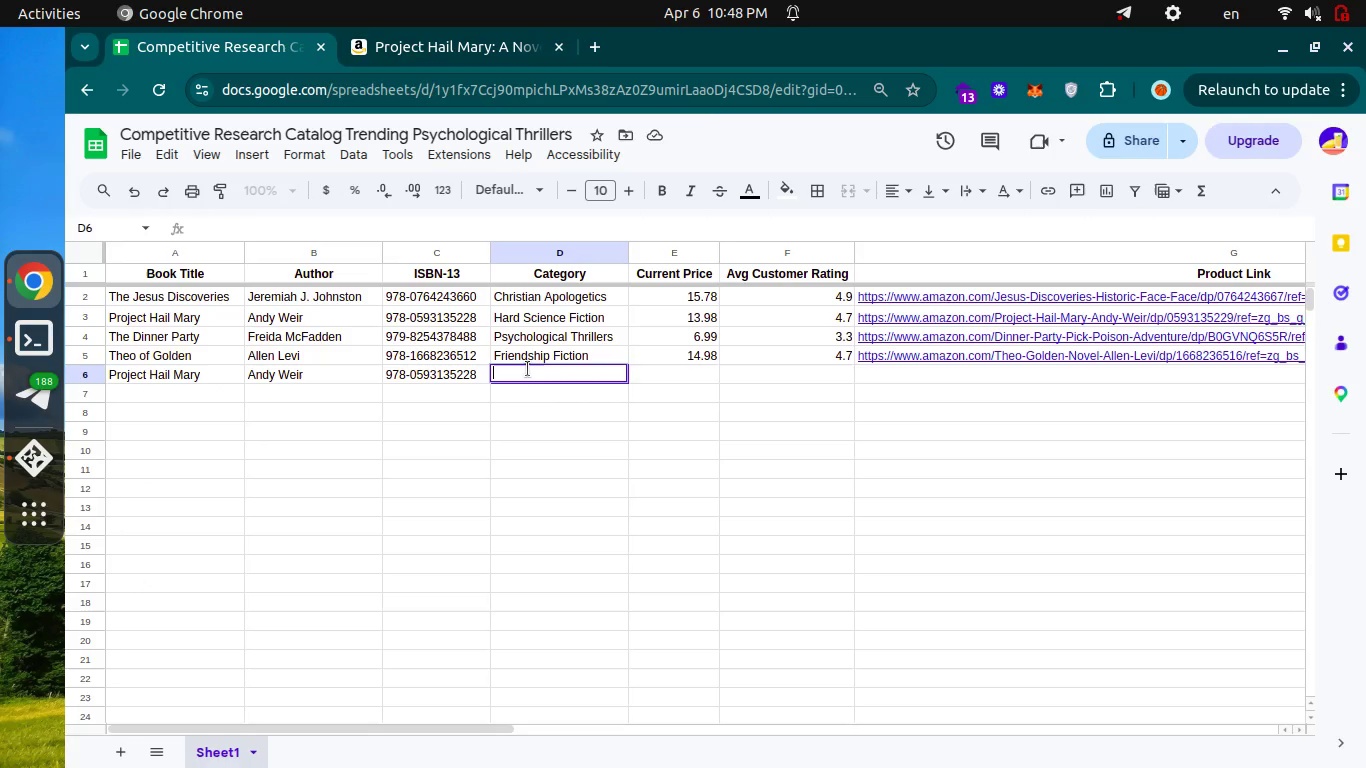 
key(Control+V)
 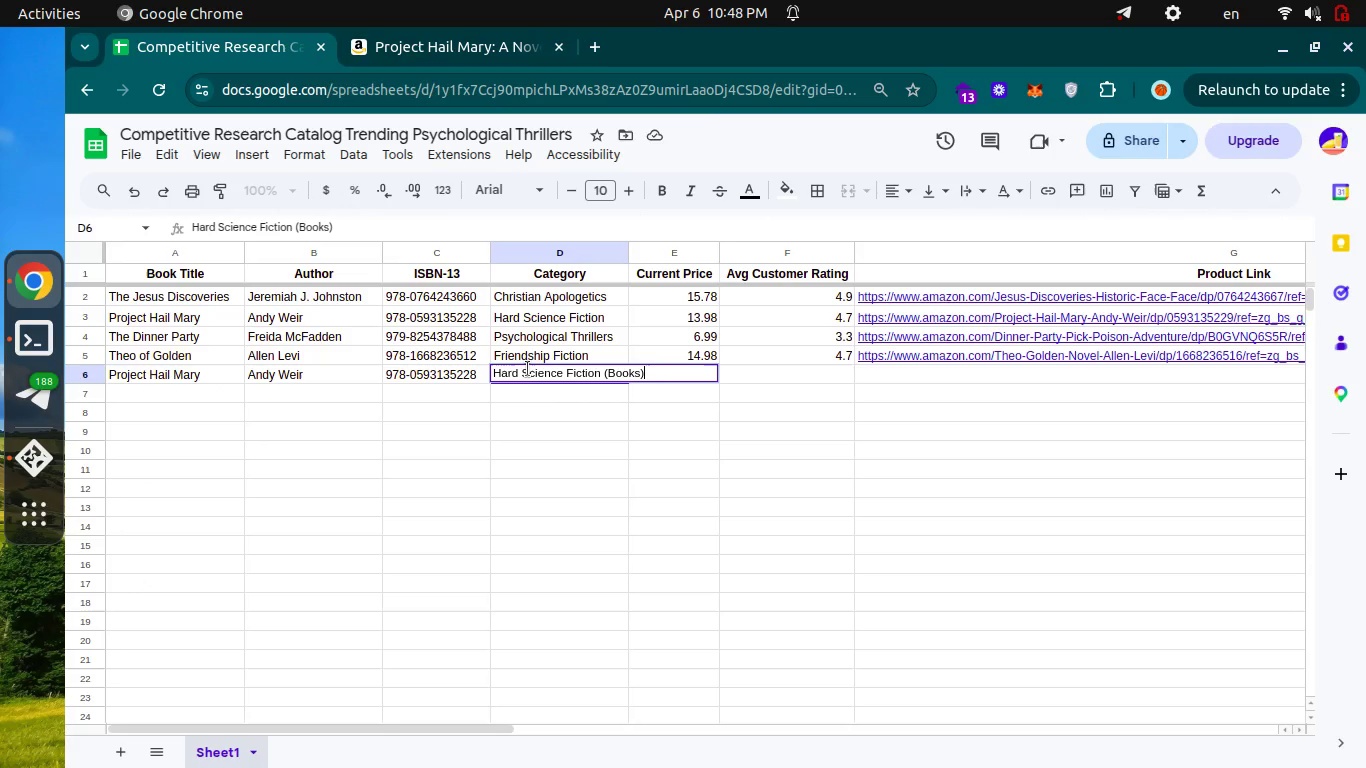 
key(Backspace)
 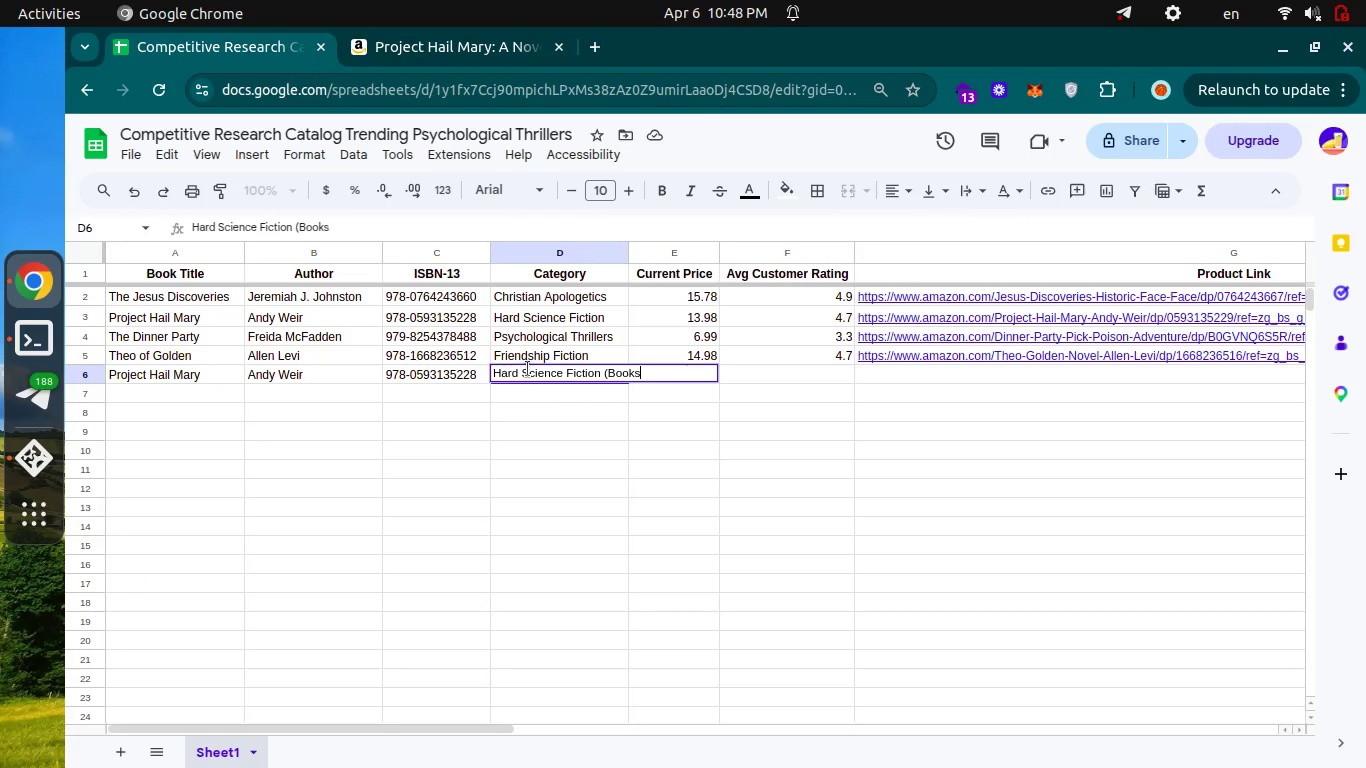 
key(Backspace)
 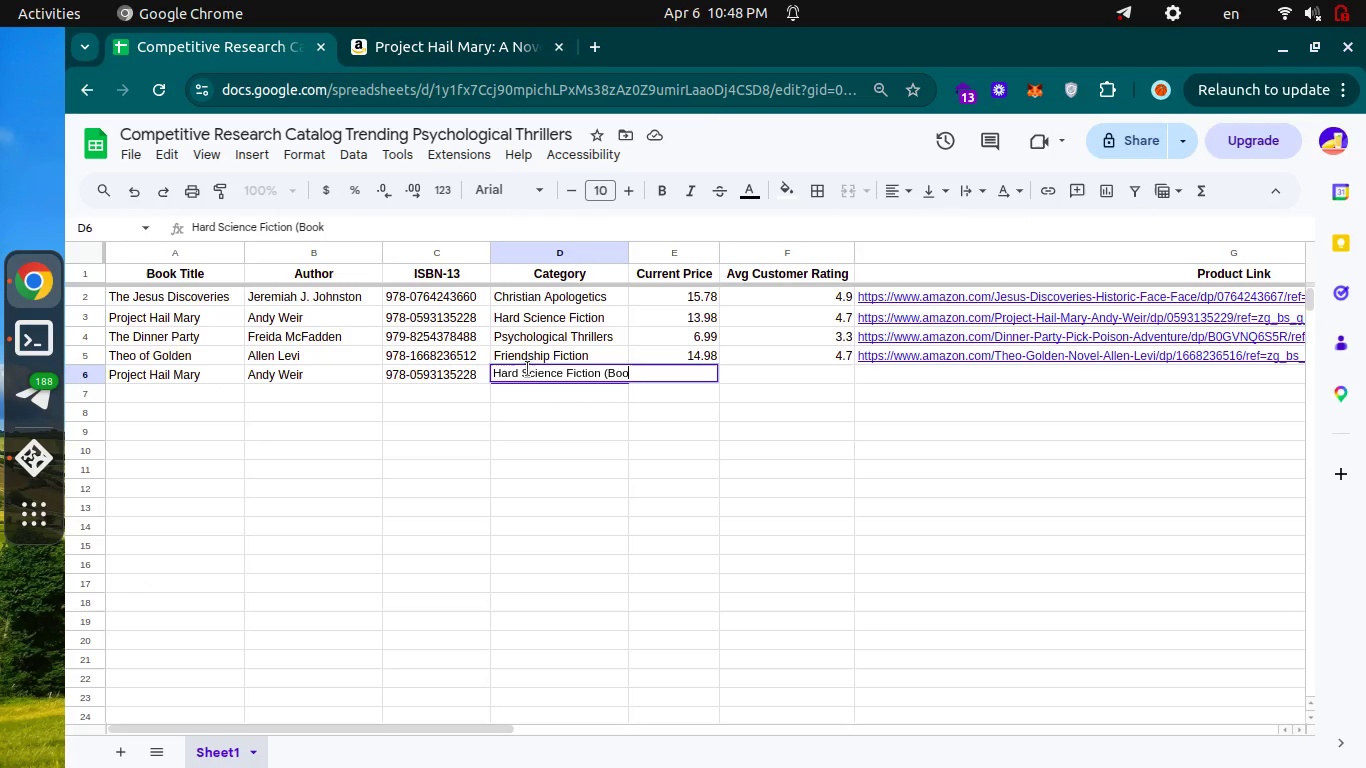 
key(Backspace)
 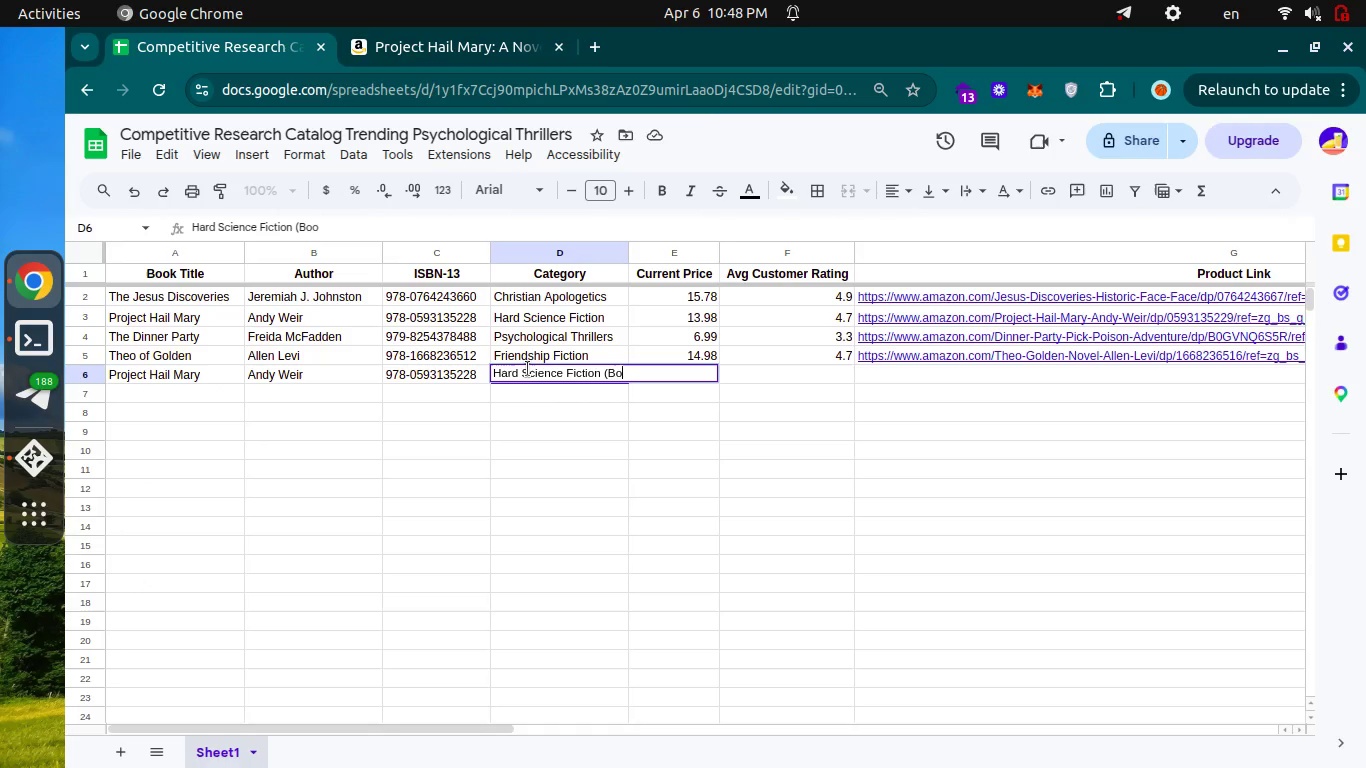 
key(Backspace)
 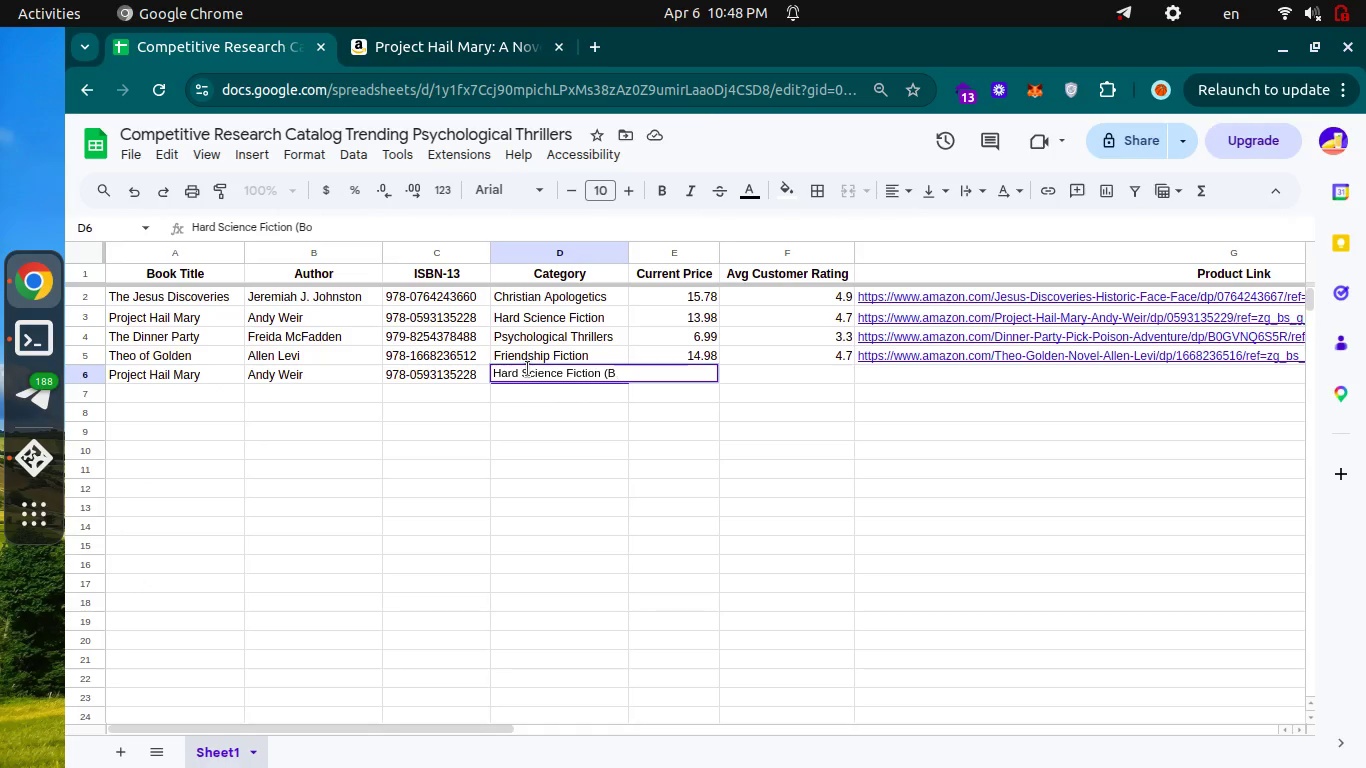 
key(Backspace)
 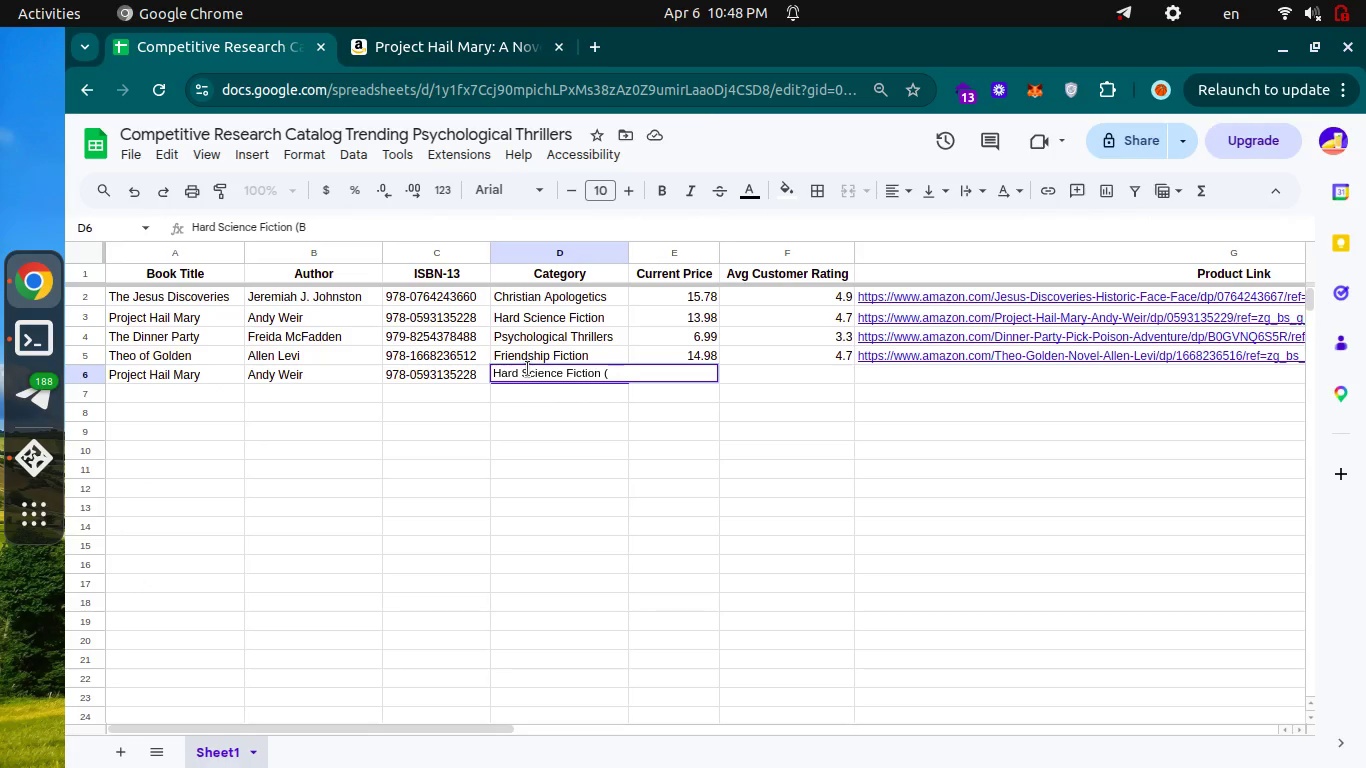 
key(Backspace)
 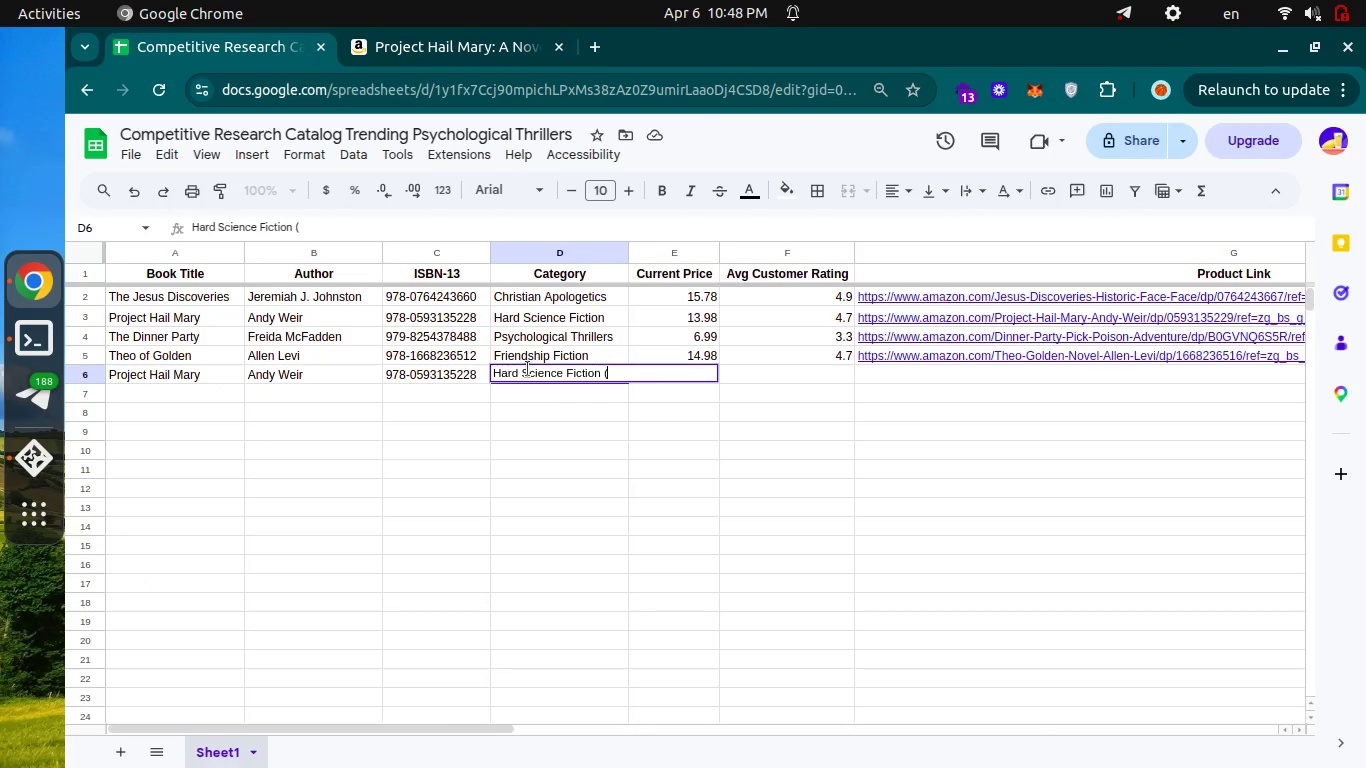 
key(Backspace)
 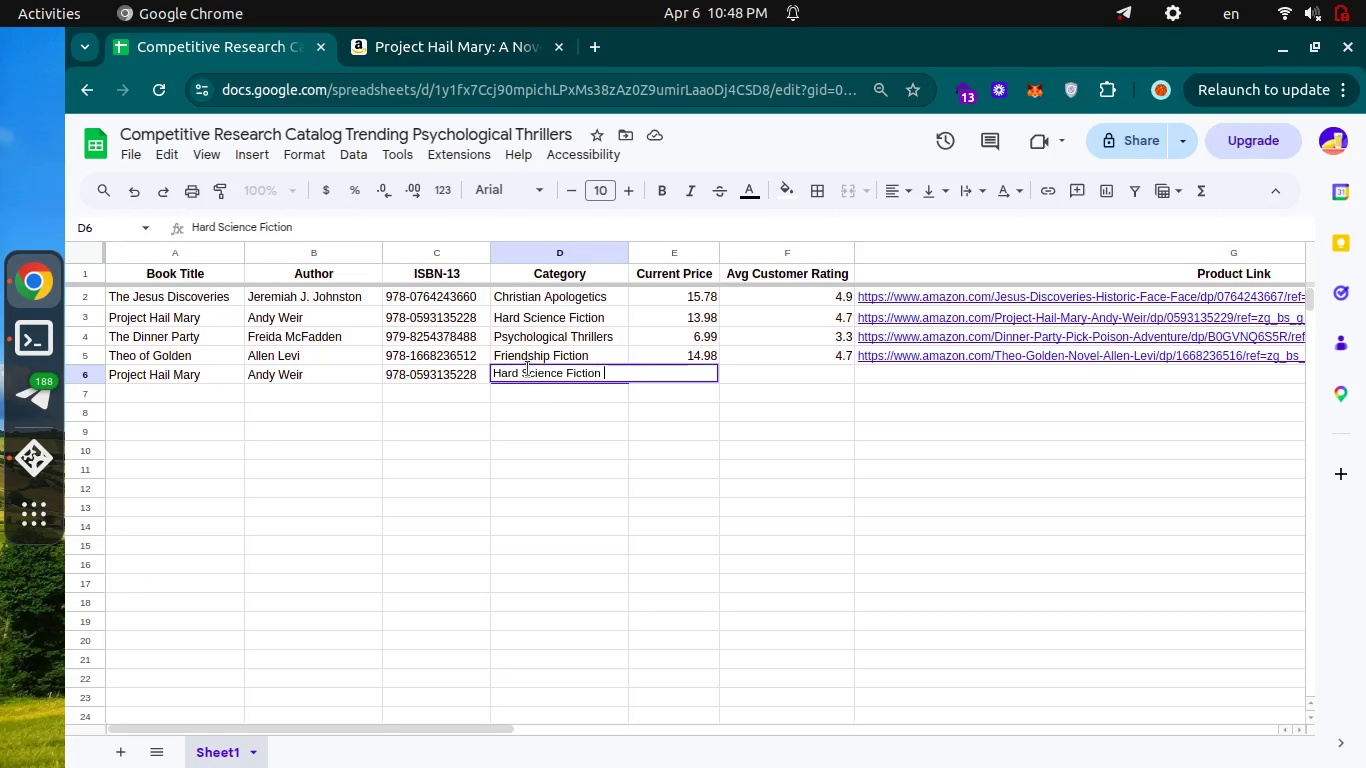 
key(Backspace)
 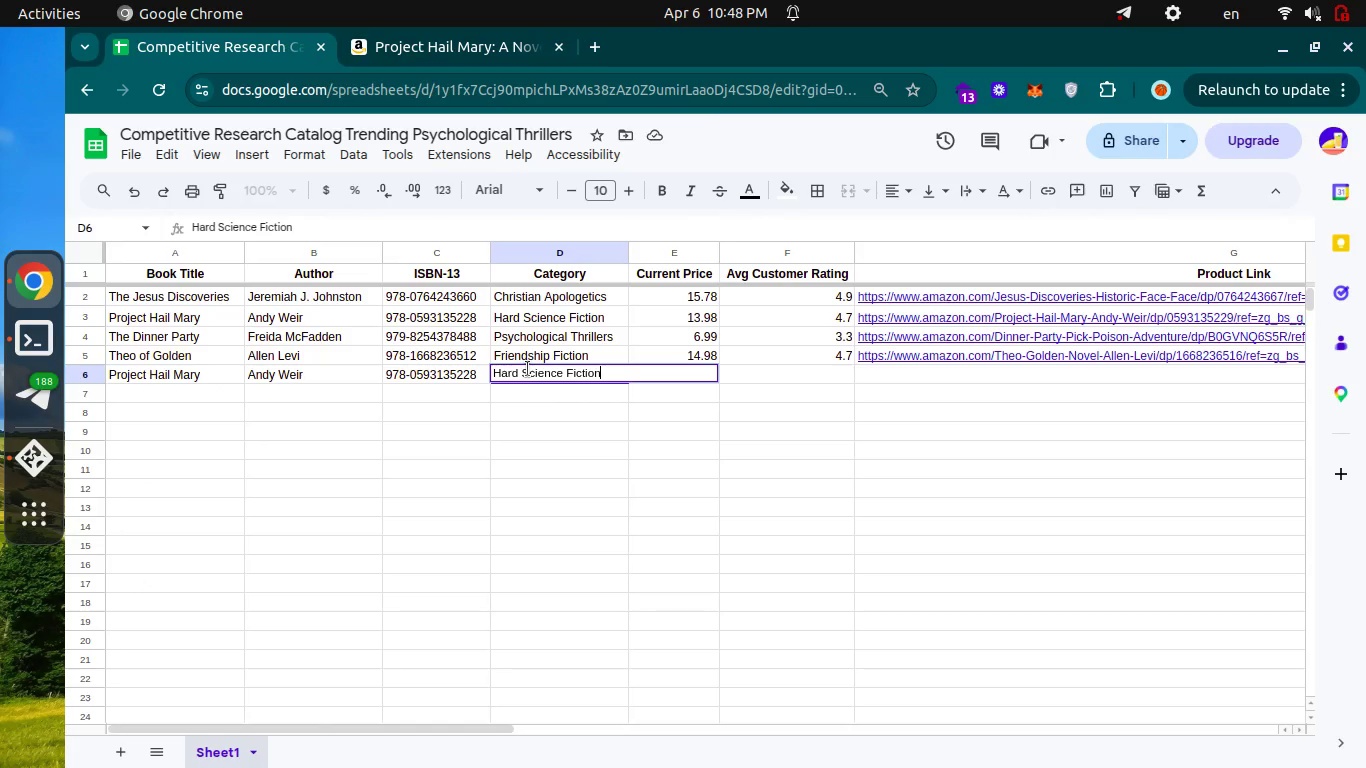 
key(Enter)
 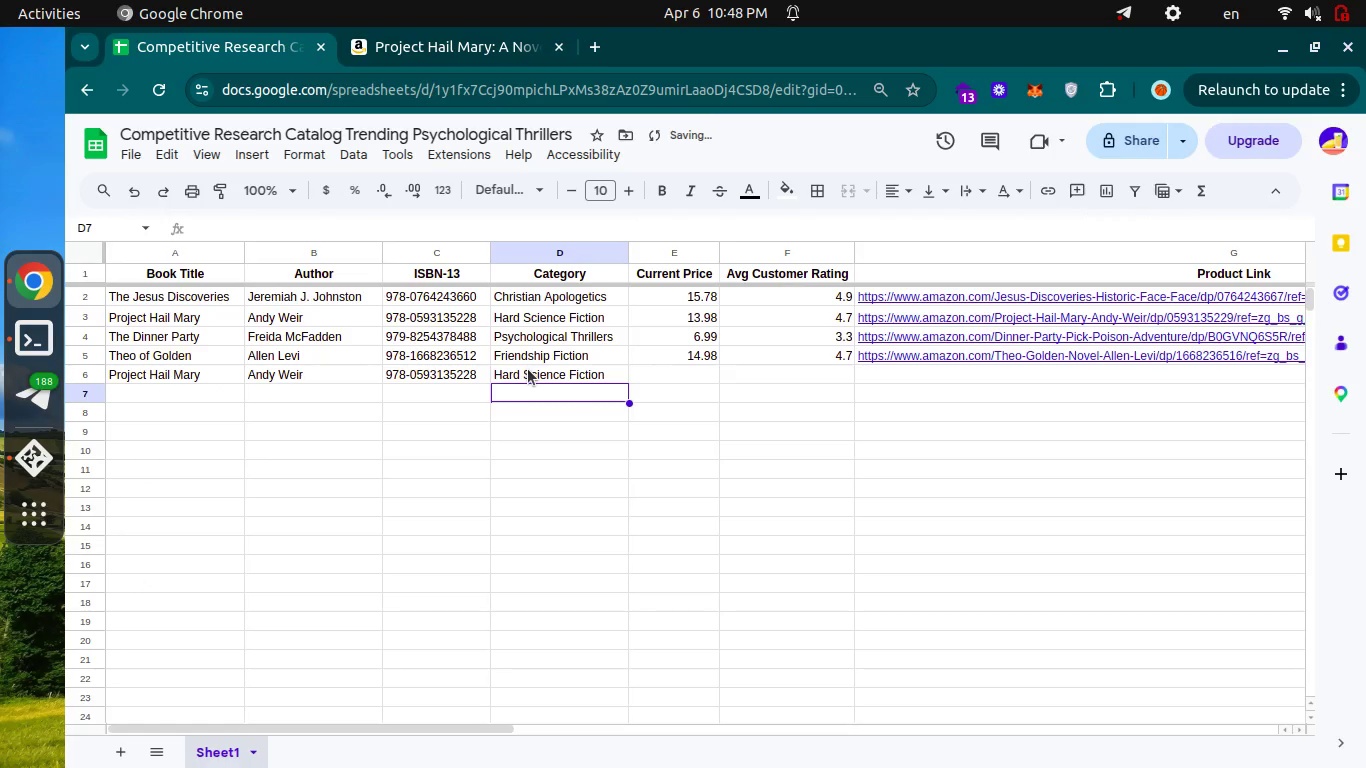 
key(Control+ControlLeft)
 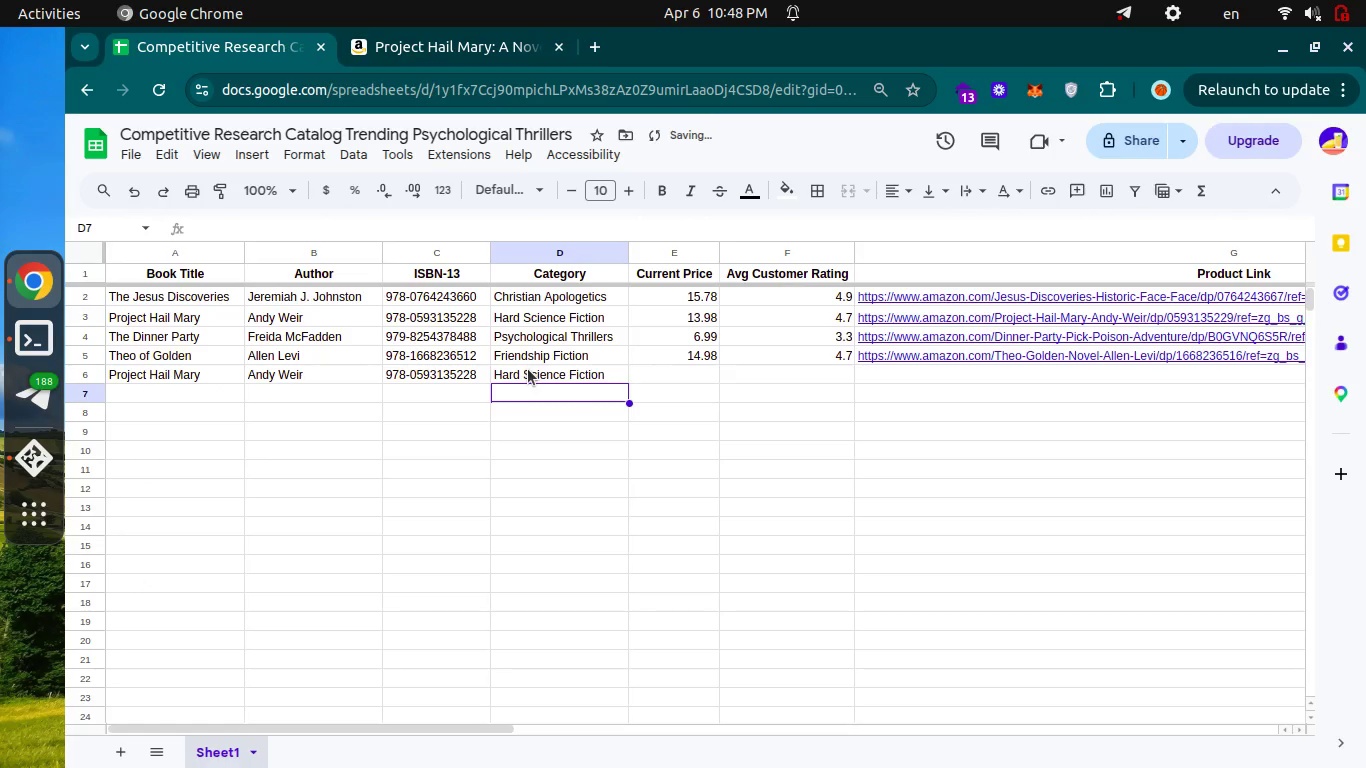 
key(Control+ControlLeft)
 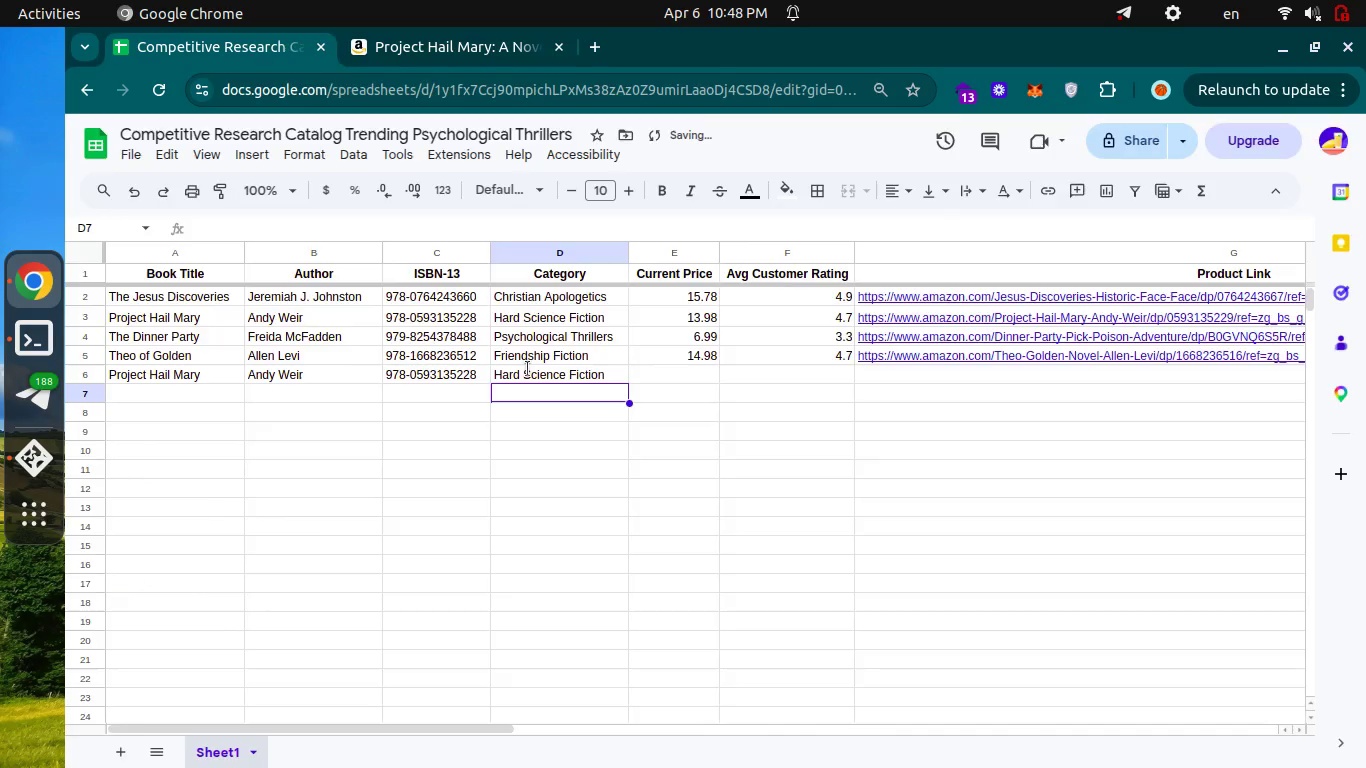 
key(Control+Tab)
 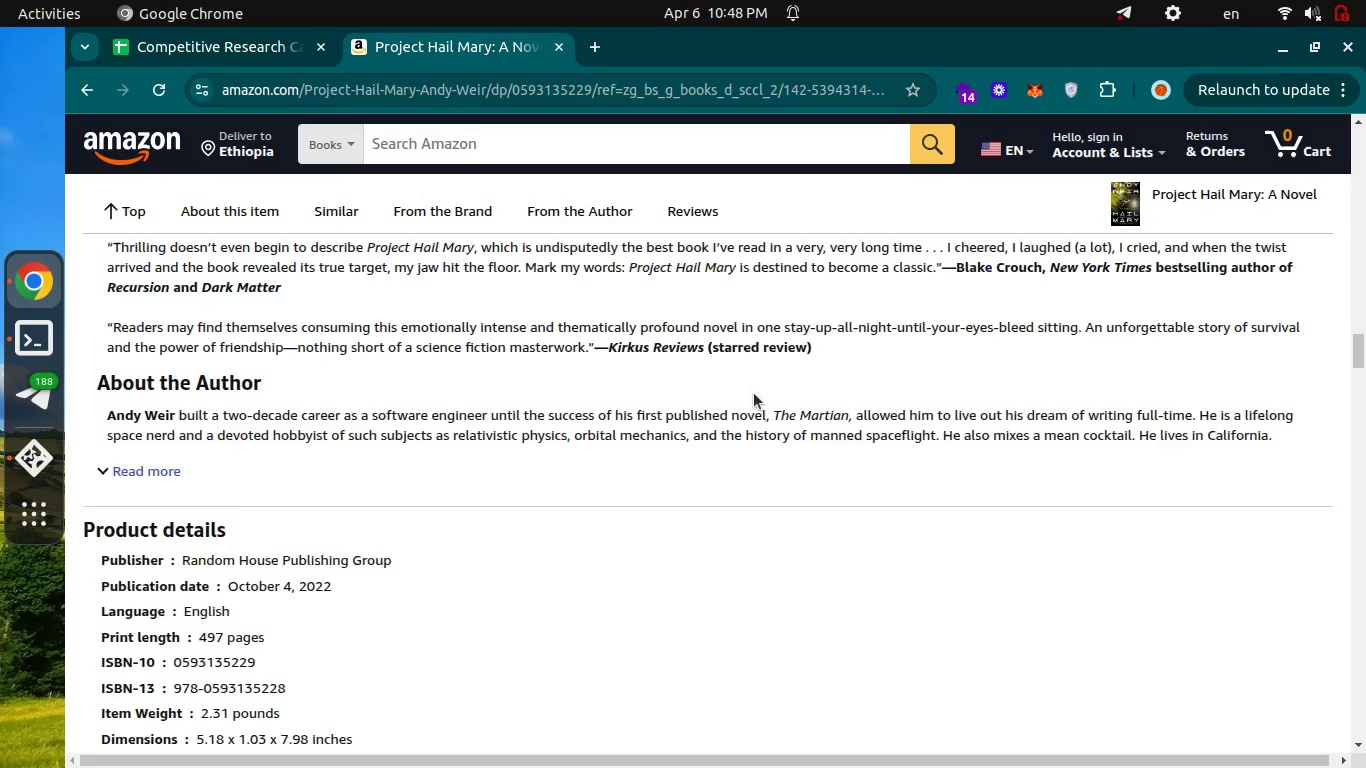 
scroll: coordinate [754, 393], scroll_direction: up, amount: 36.0
 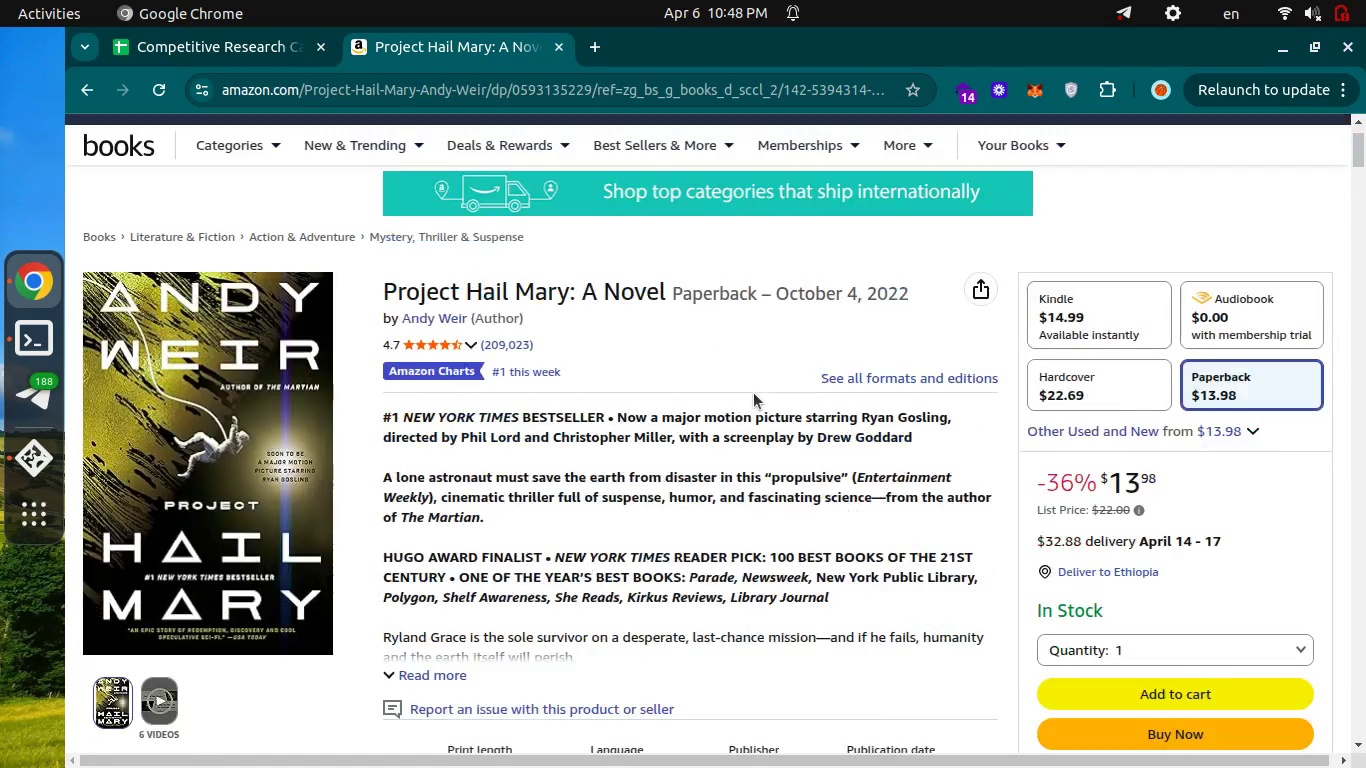 
key(Control+ControlLeft)
 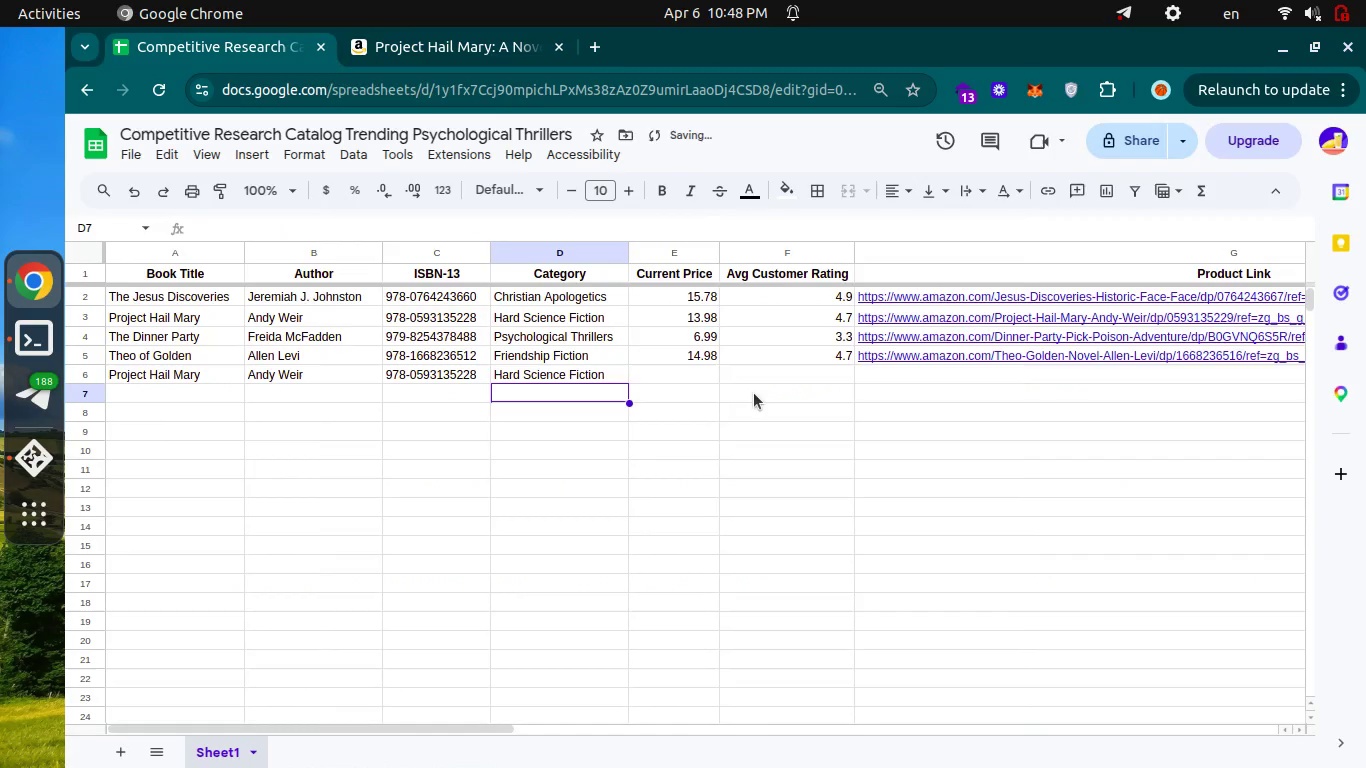 
key(Control+Tab)
 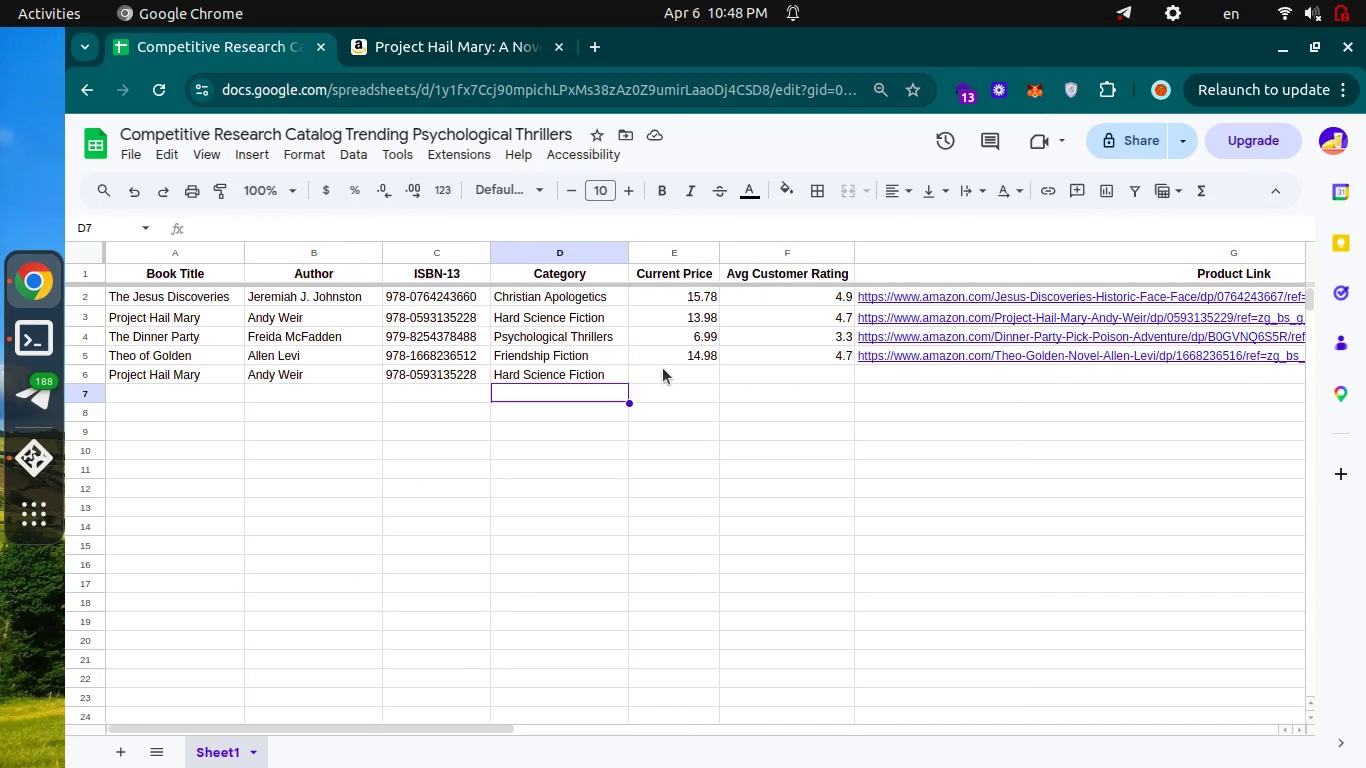 
scroll: coordinate [754, 393], scroll_direction: down, amount: 29.0
 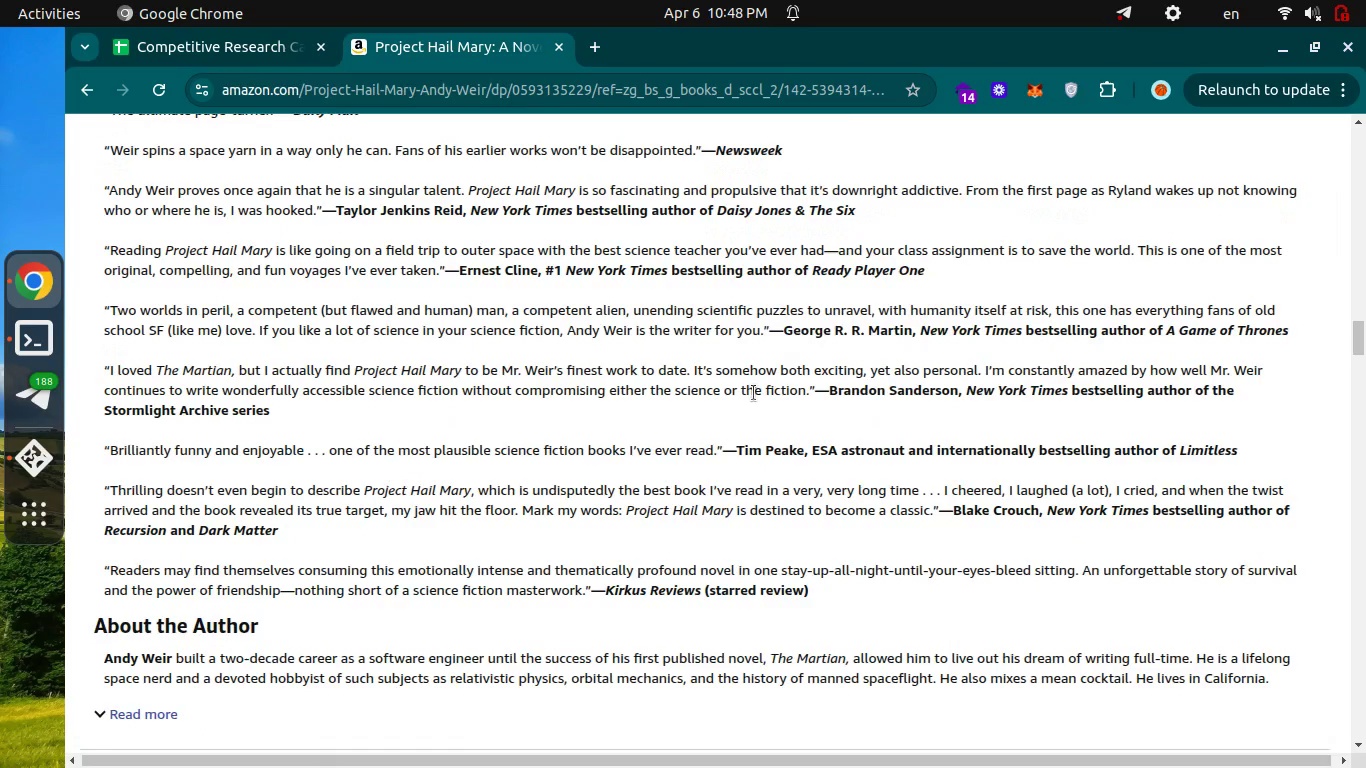 
left_click([663, 368])
 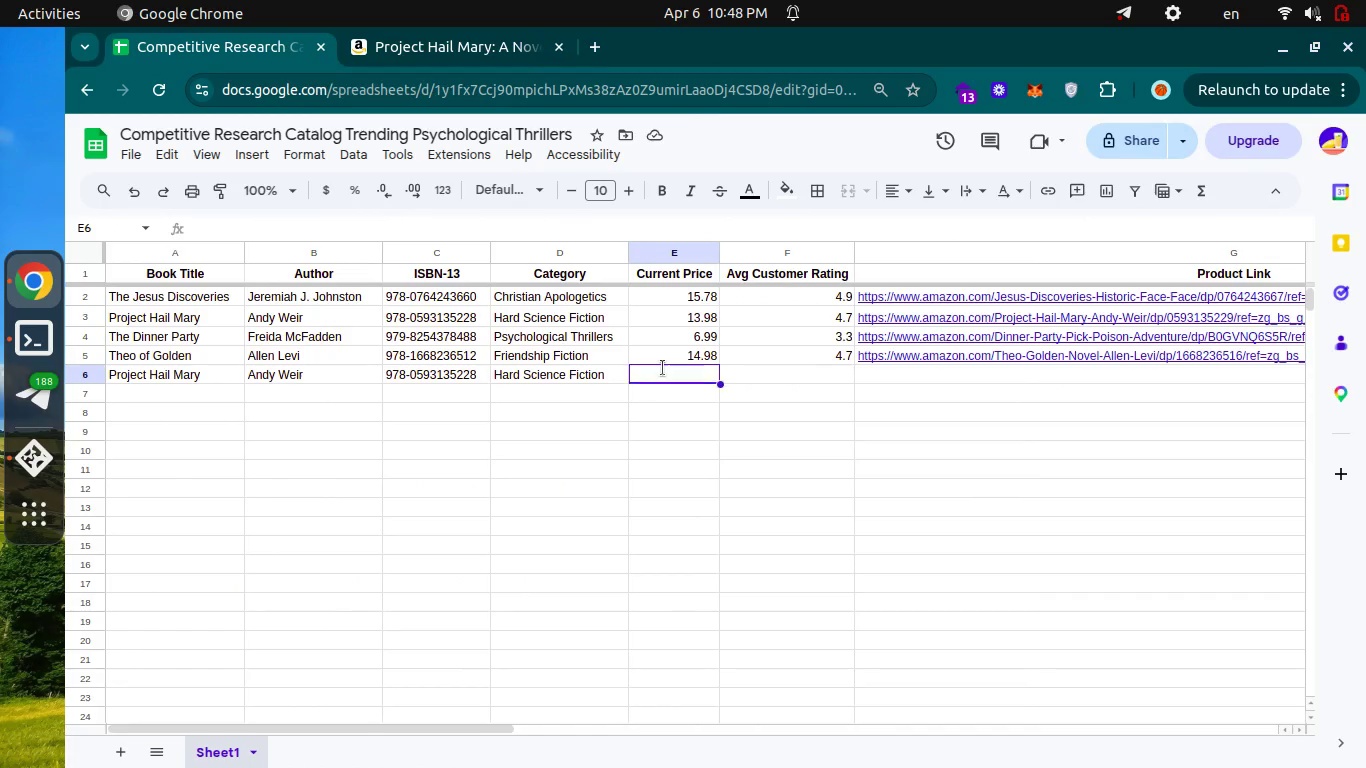 
key(Enter)
 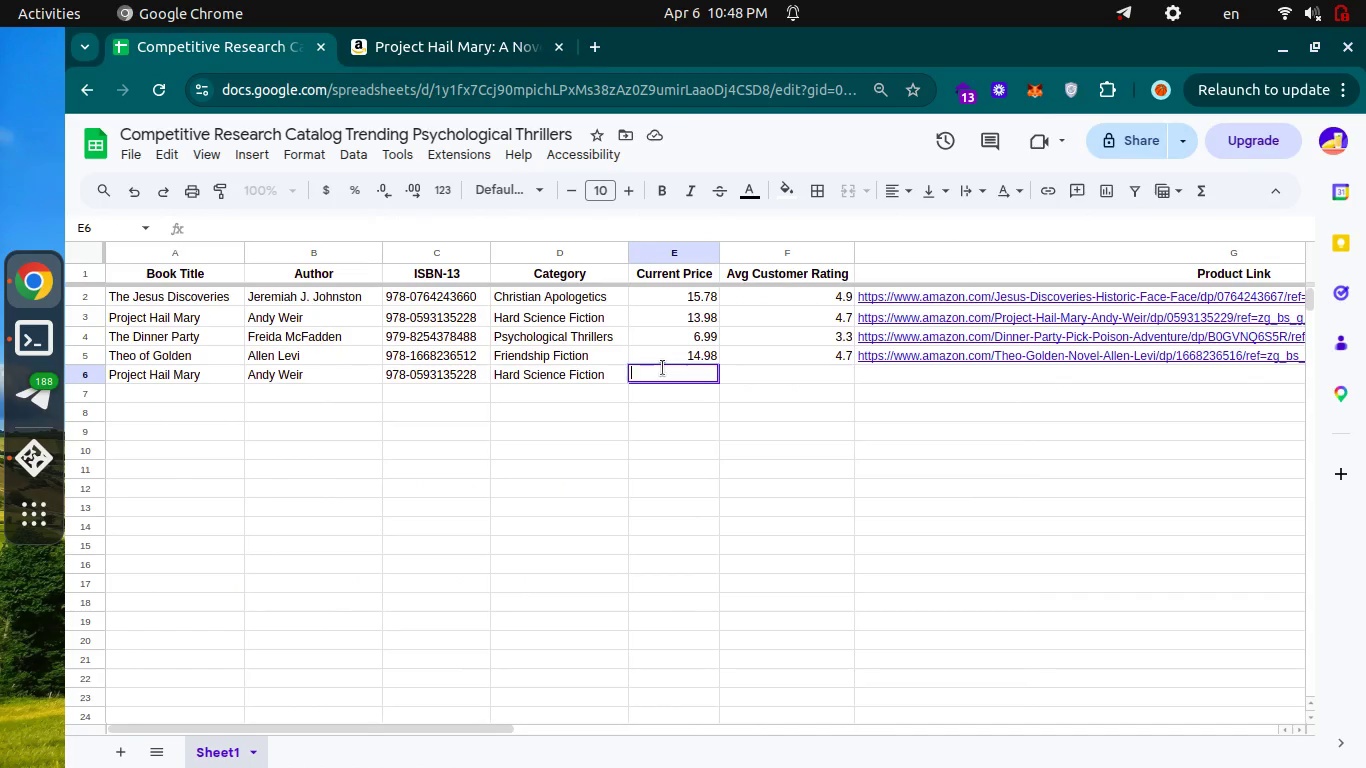 
type(13.98)
 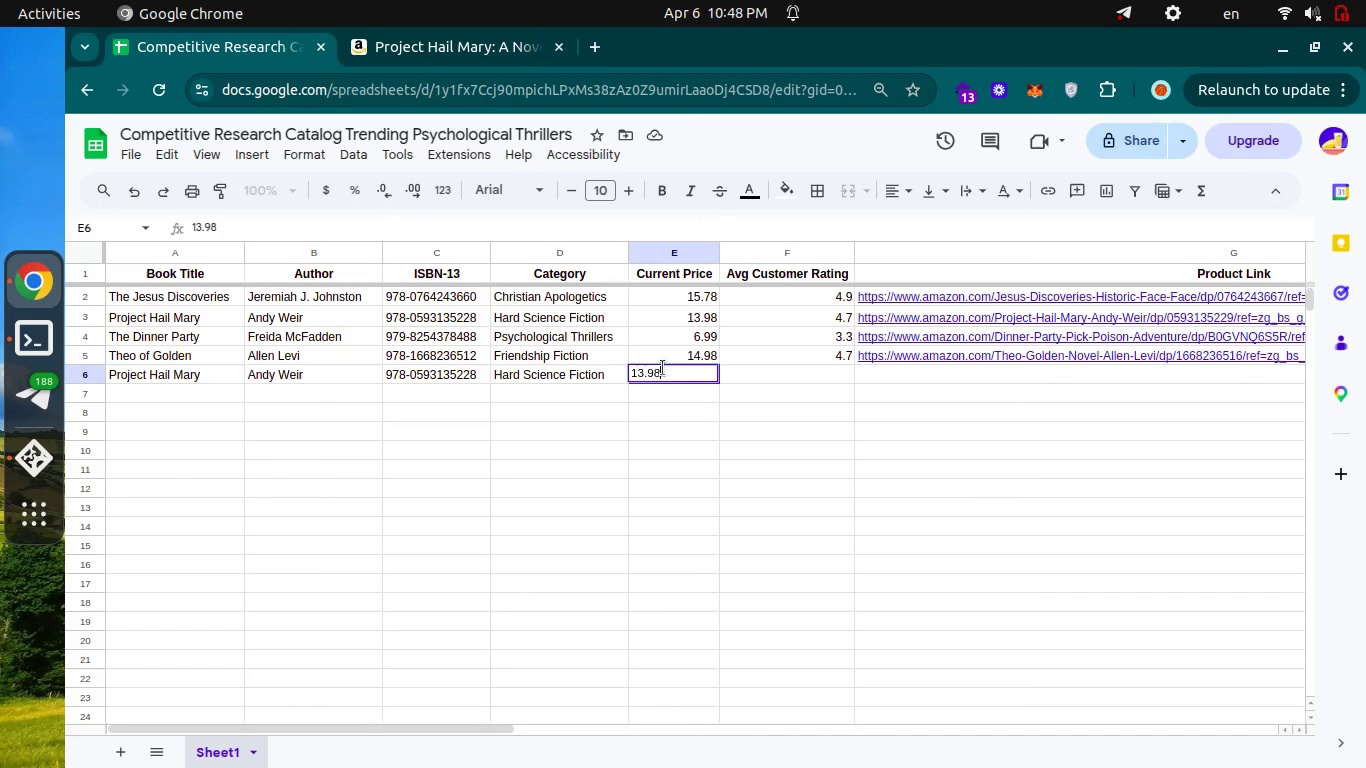 
key(Enter)
 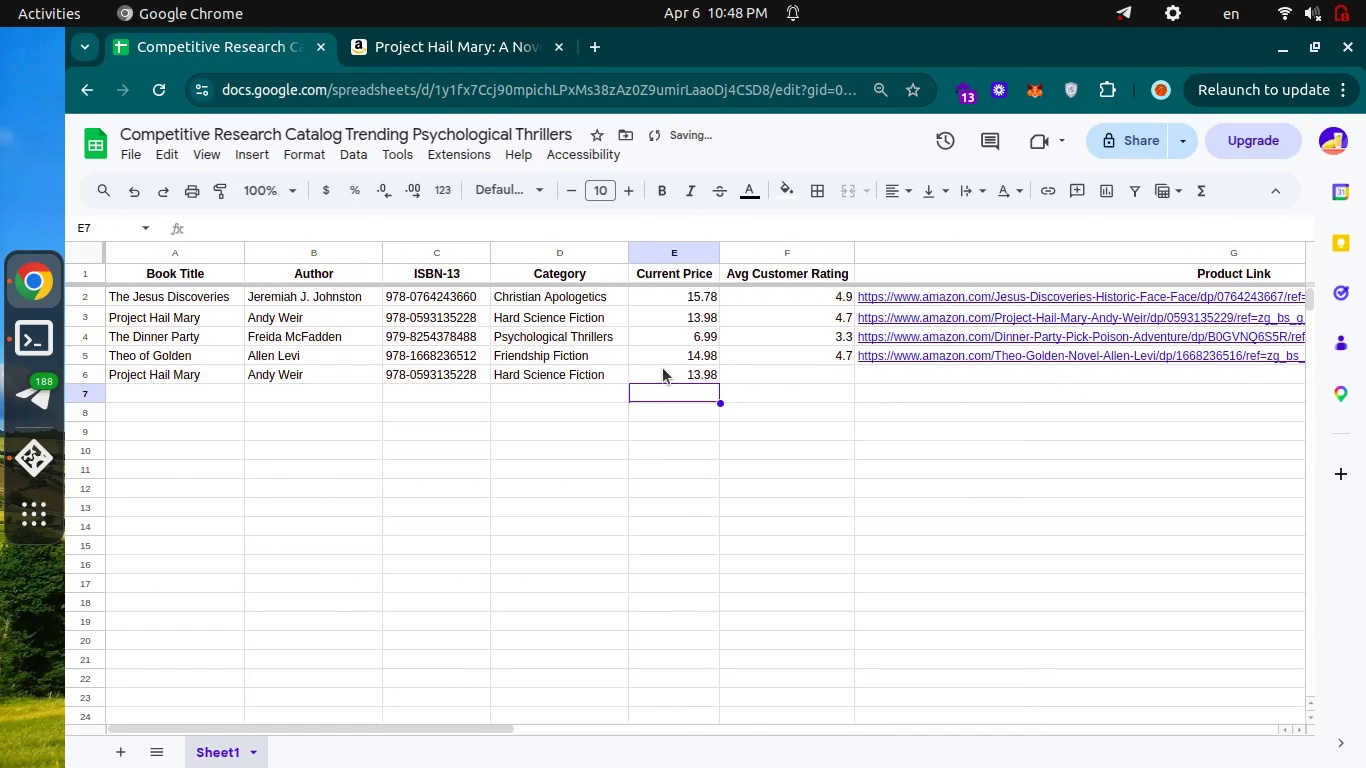 
key(Control+Tab)
 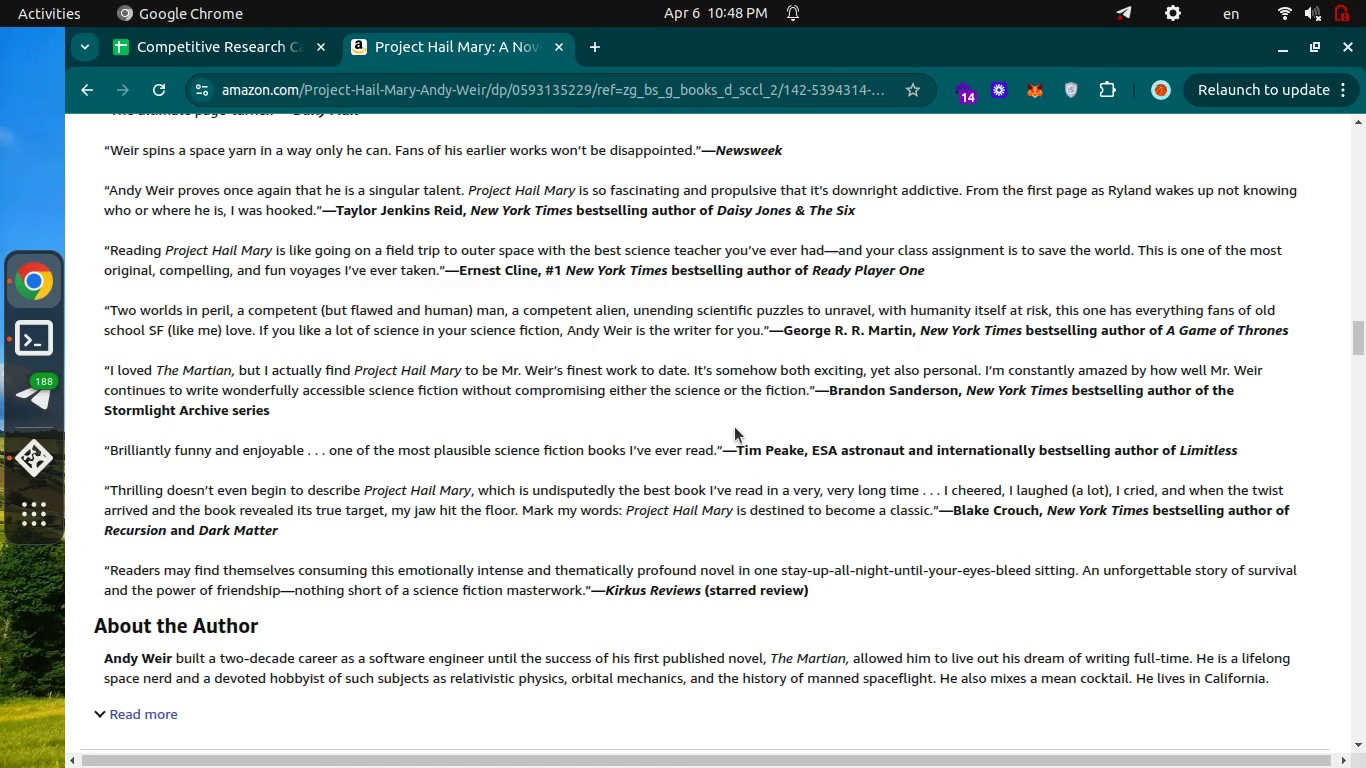 
scroll: coordinate [735, 427], scroll_direction: down, amount: 4.0
 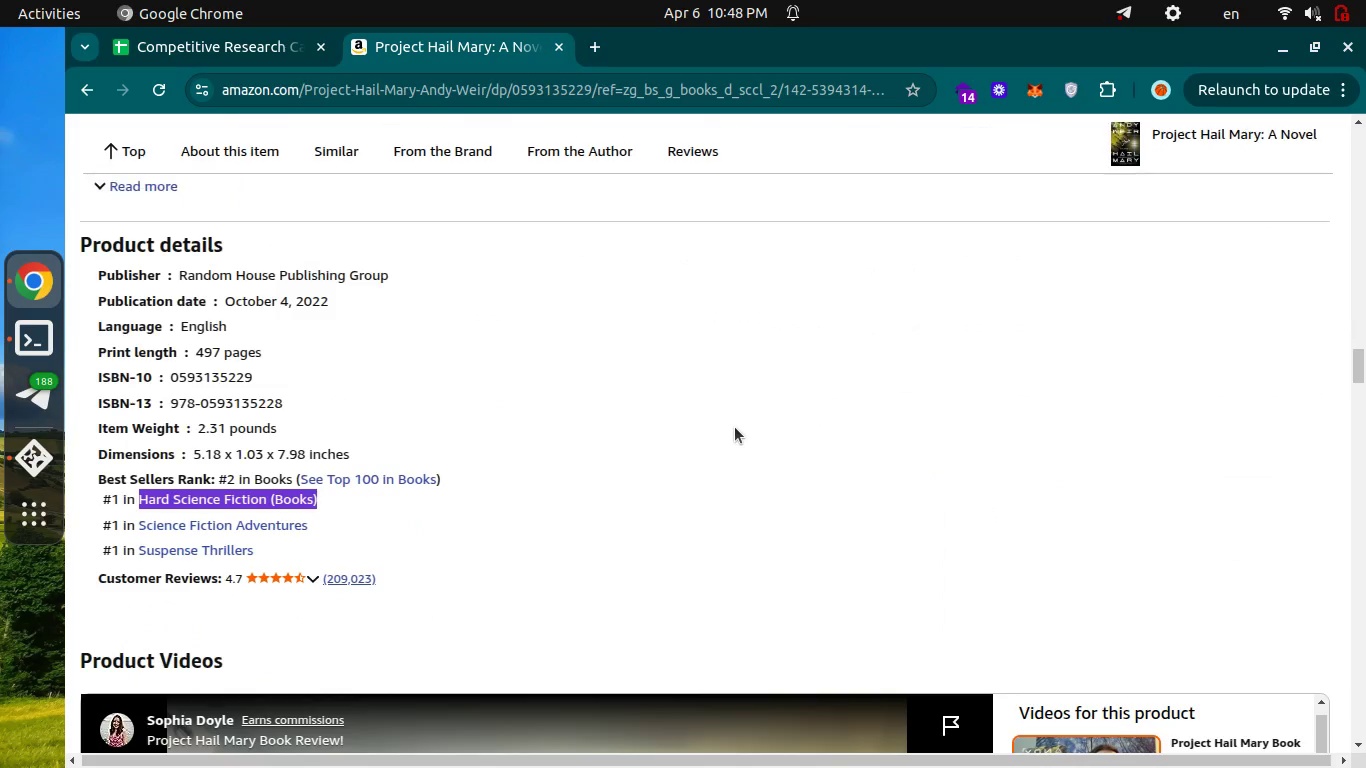 
hold_key(key=ControlLeft, duration=0.53)
 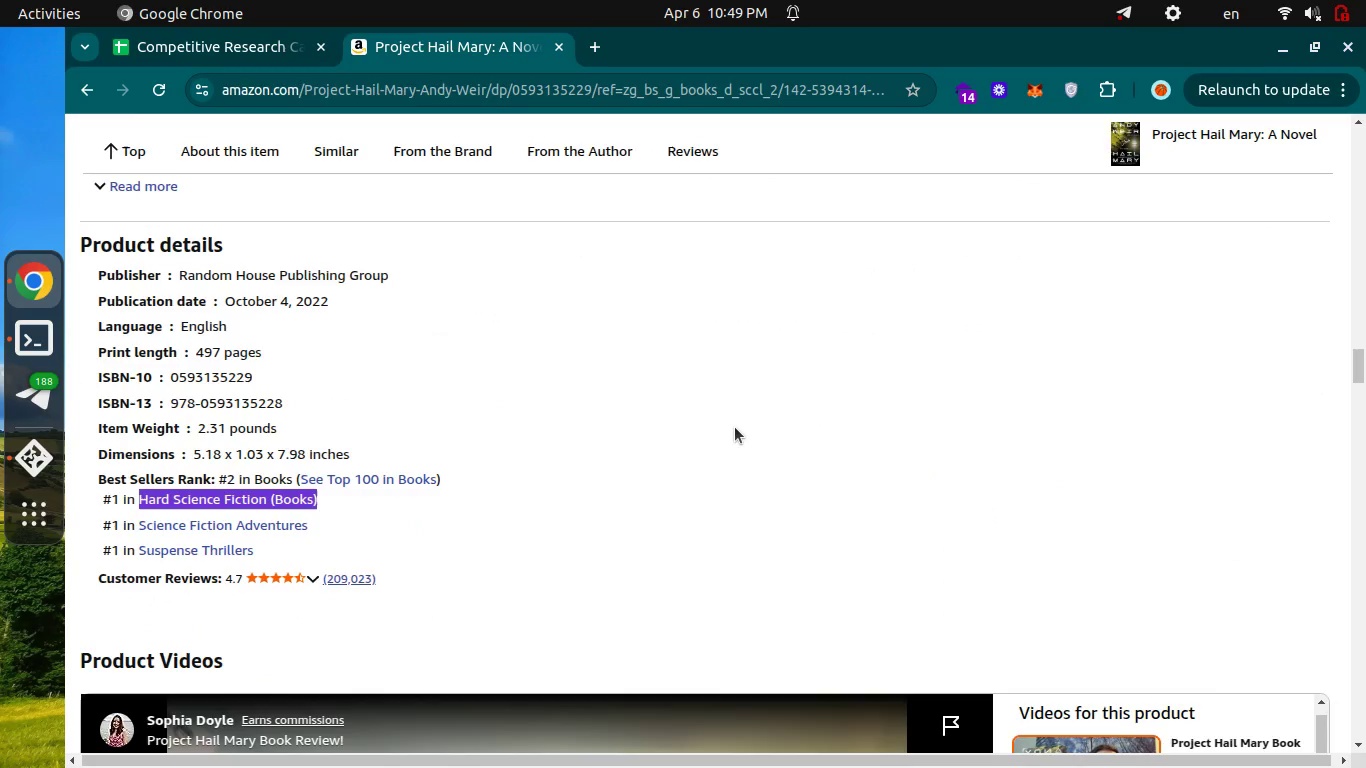 
key(Control+ControlLeft)
 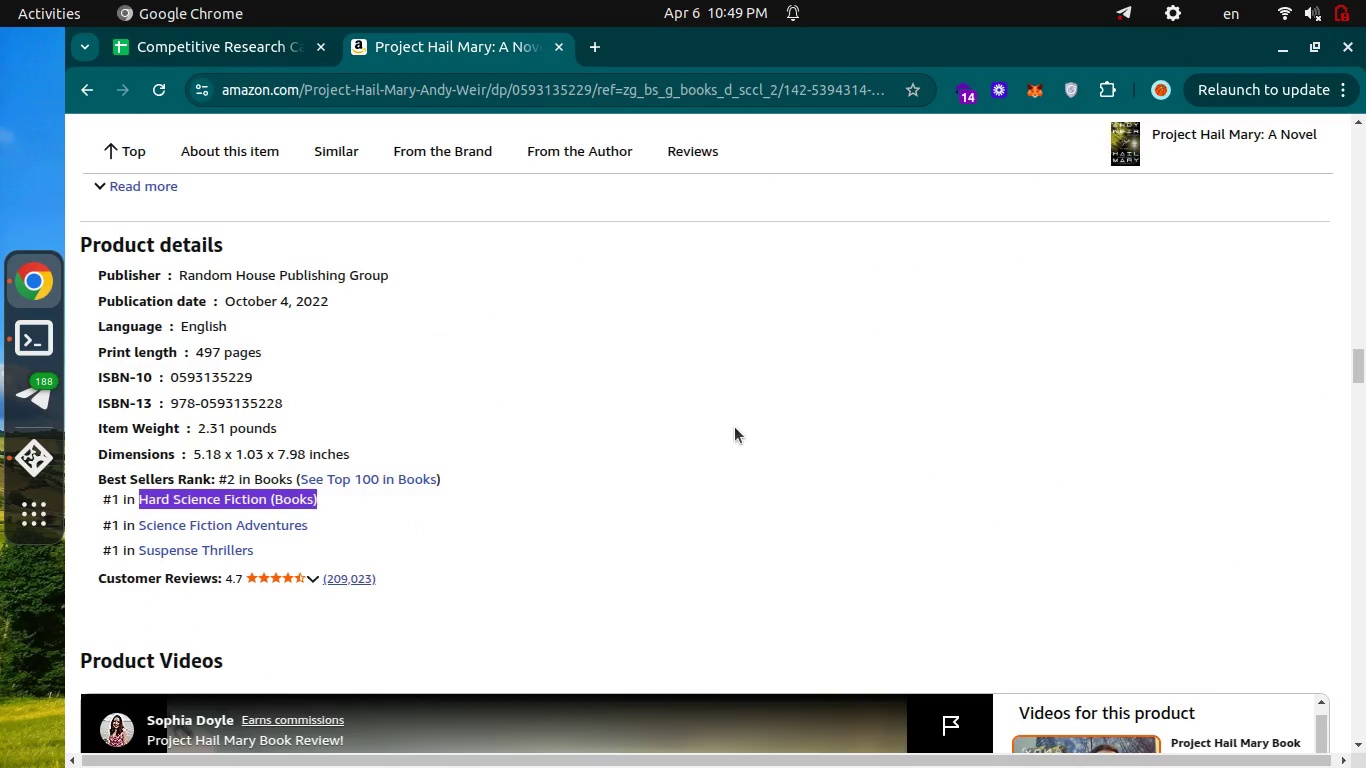 
key(Control+Tab)
 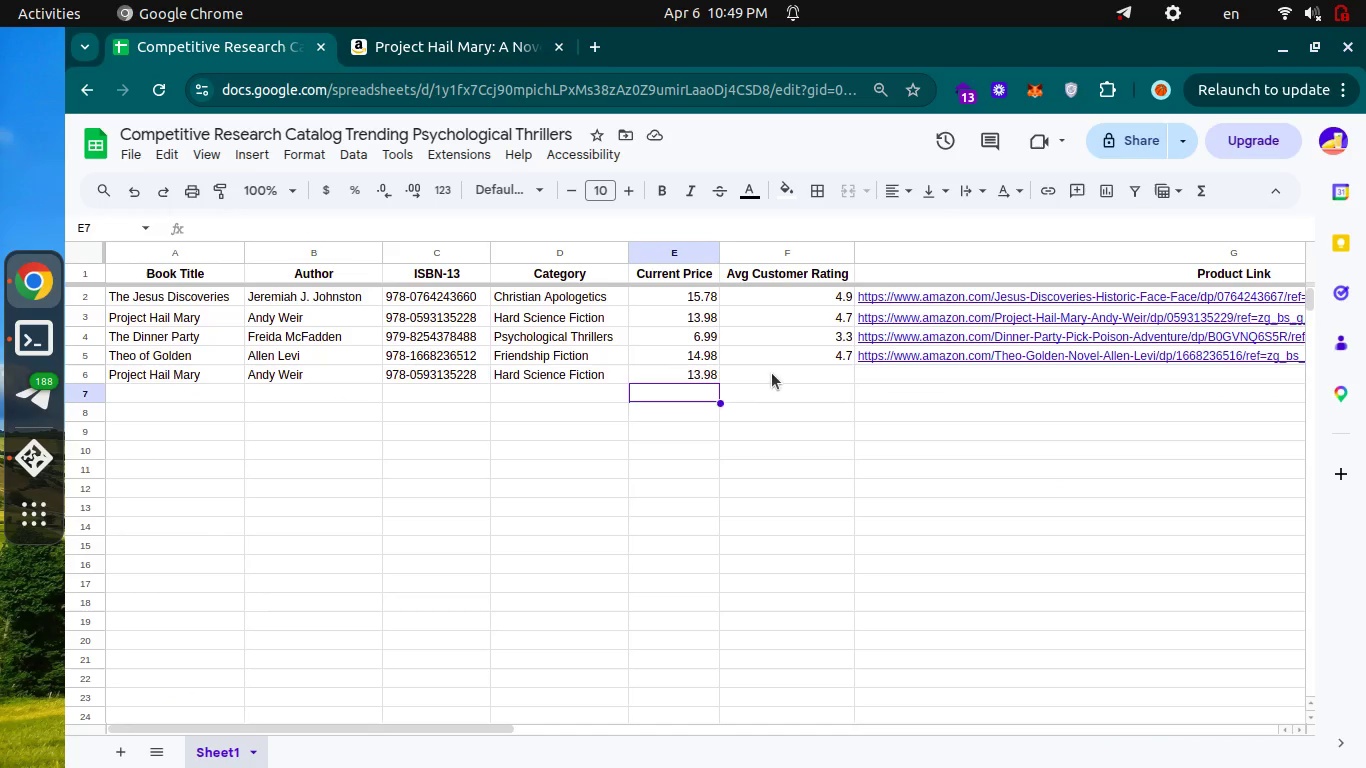 
left_click([772, 373])
 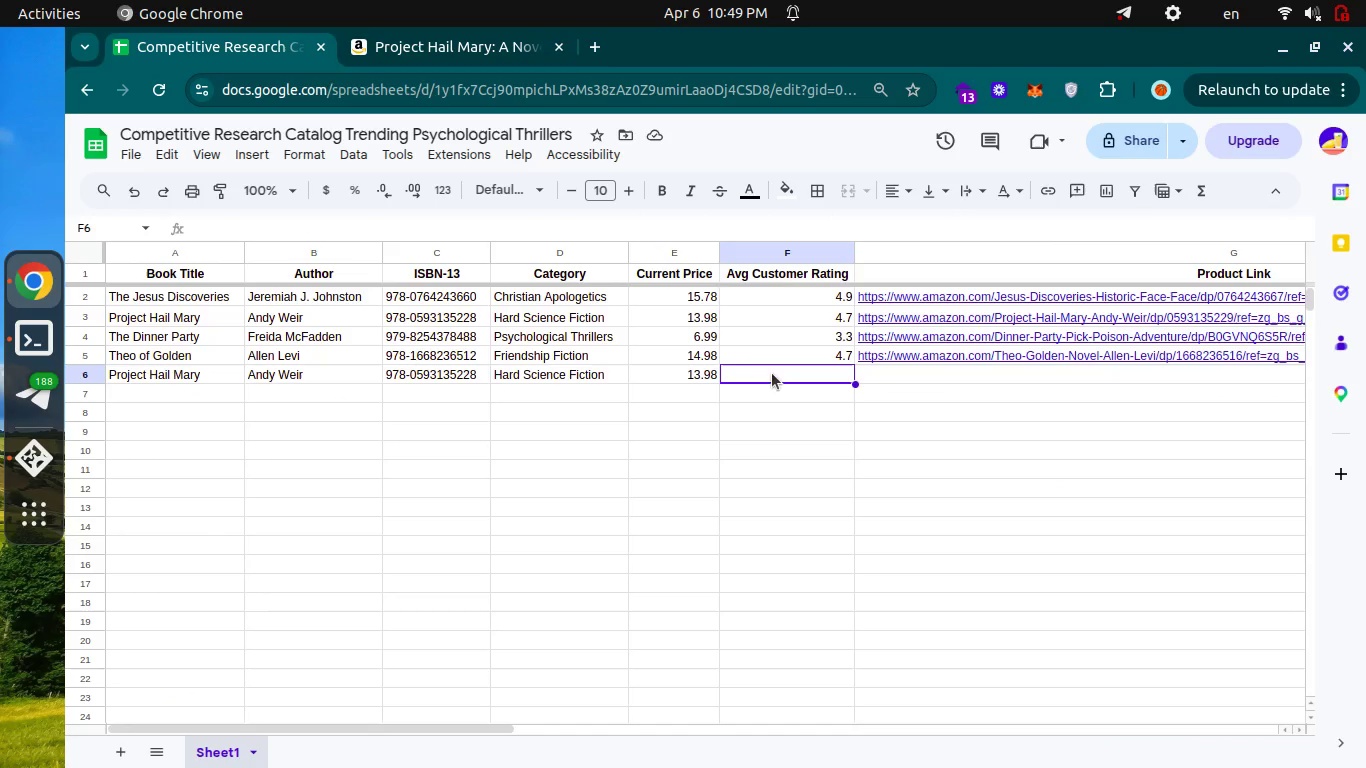 
key(Enter)
 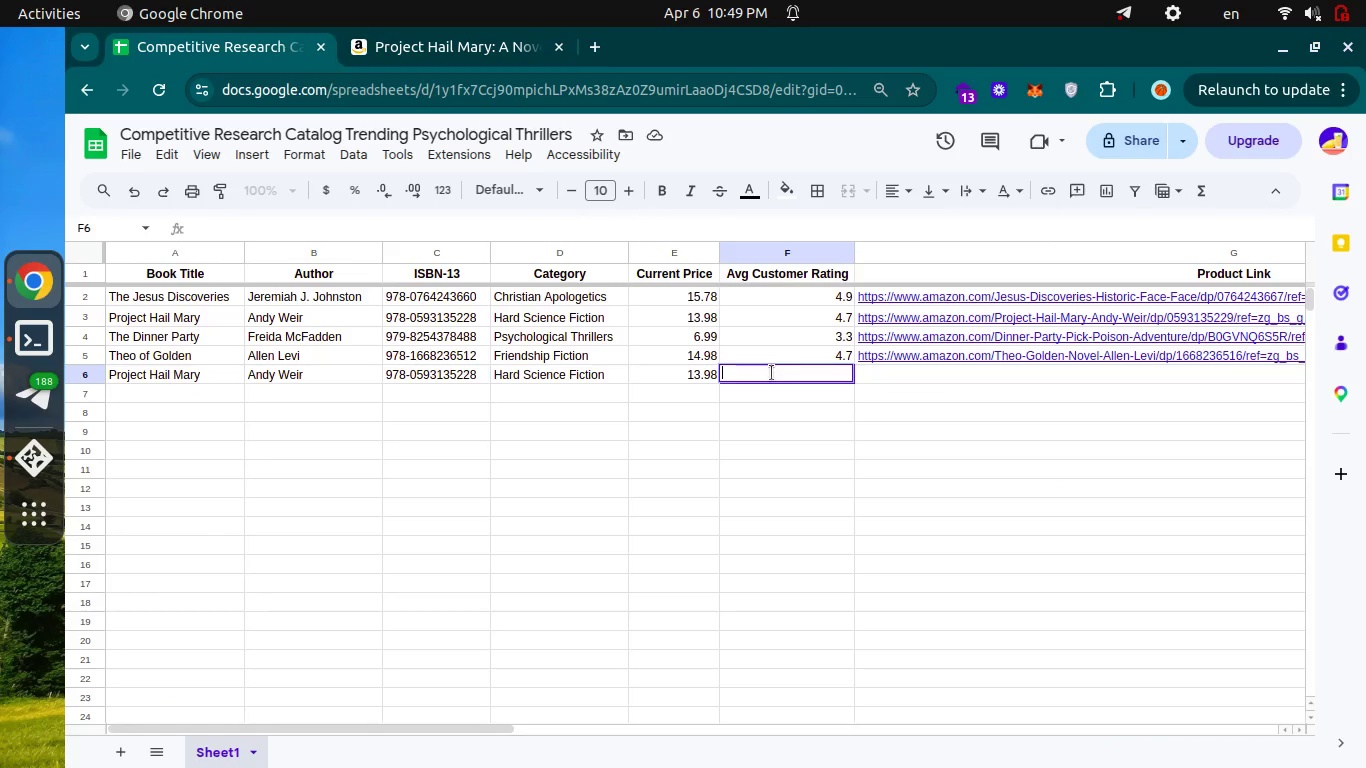 
key(4)
 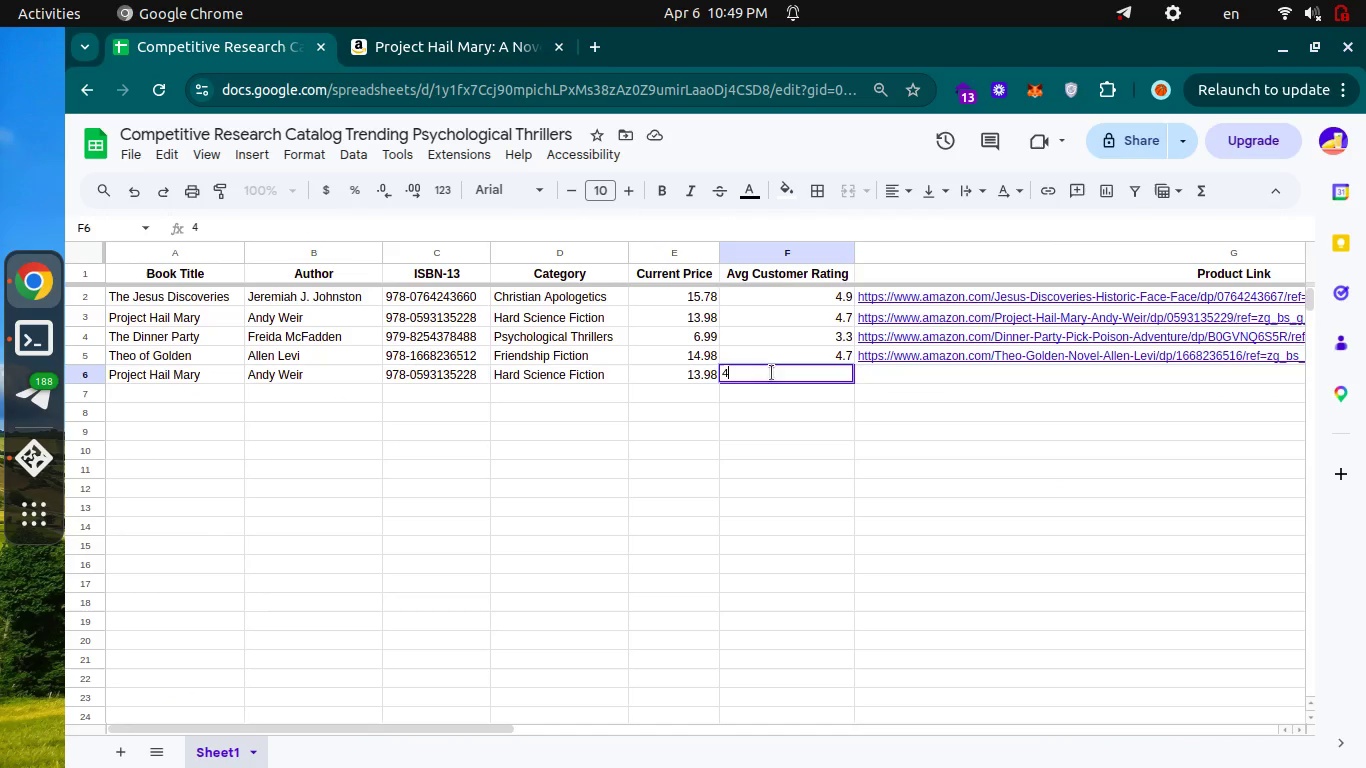 
key(Period)
 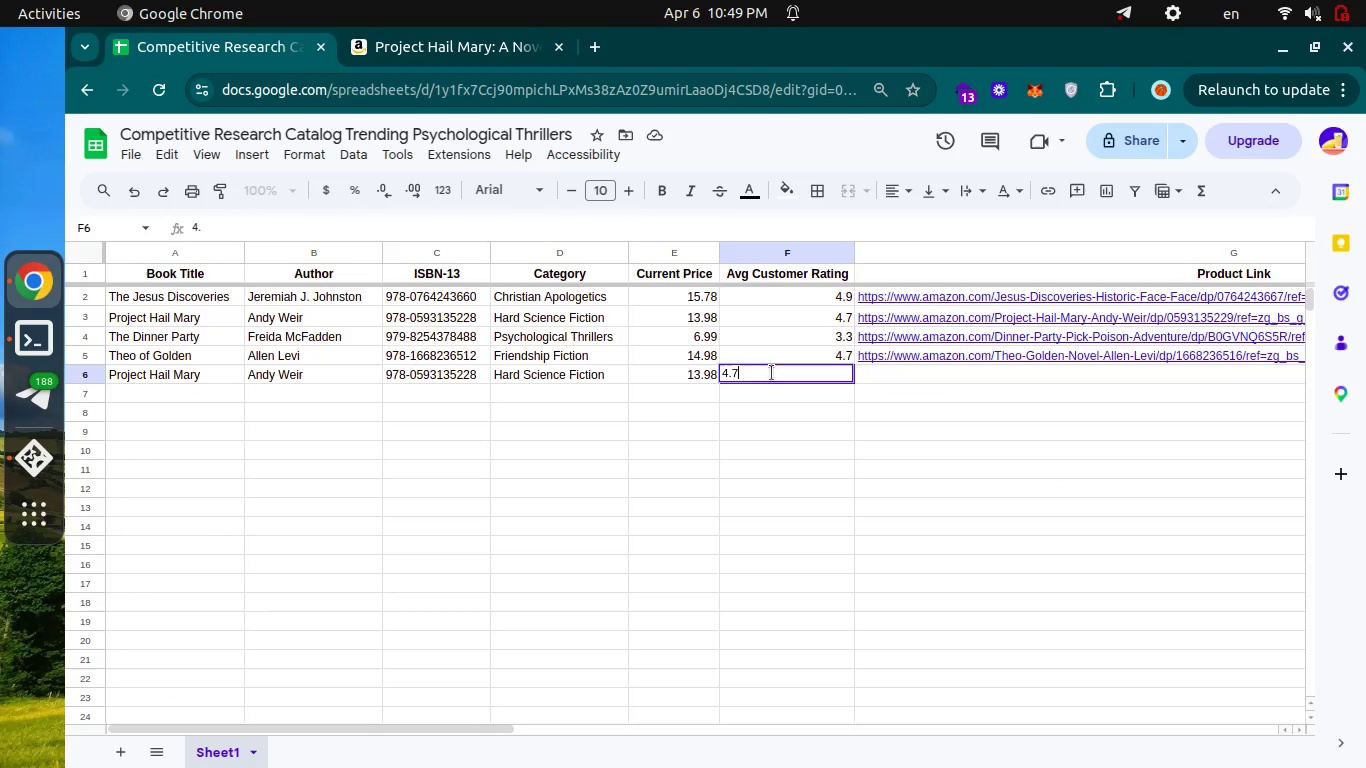 
key(7)
 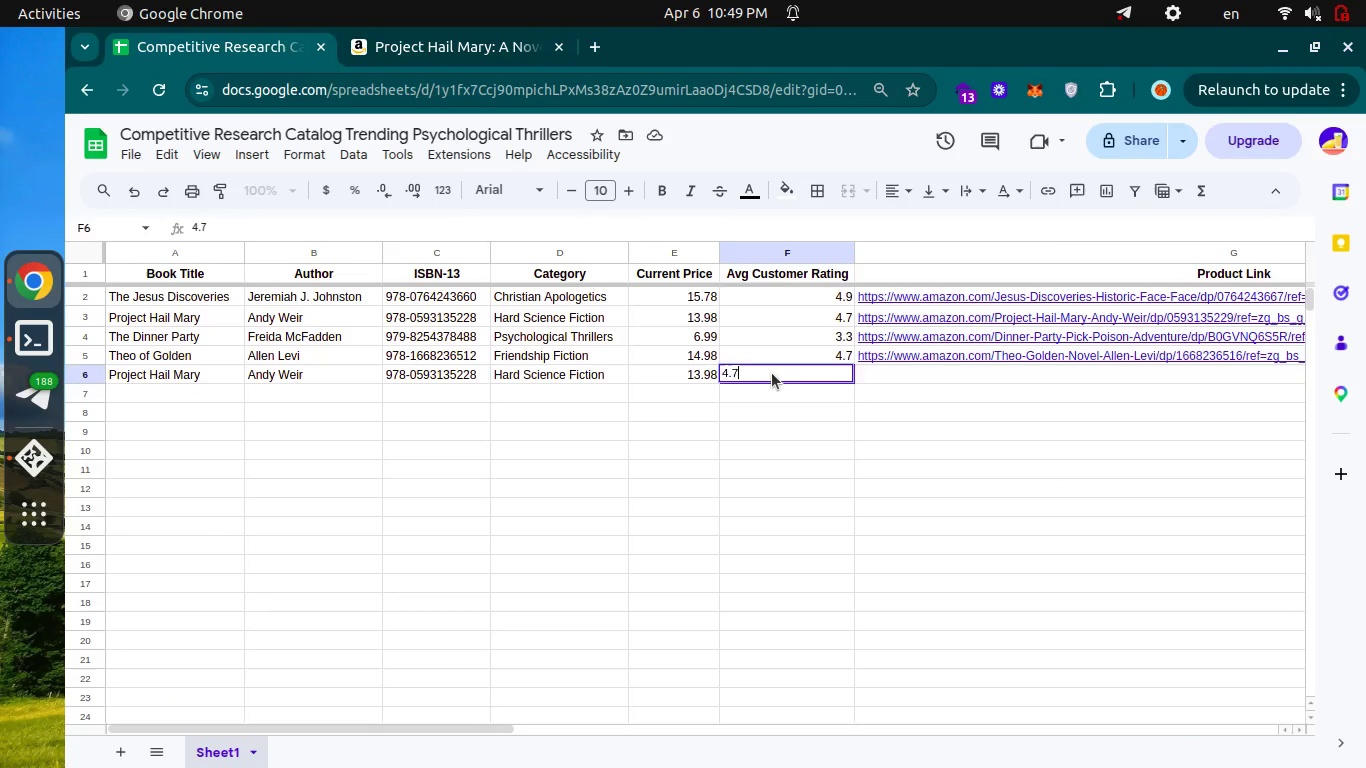 
key(Enter)
 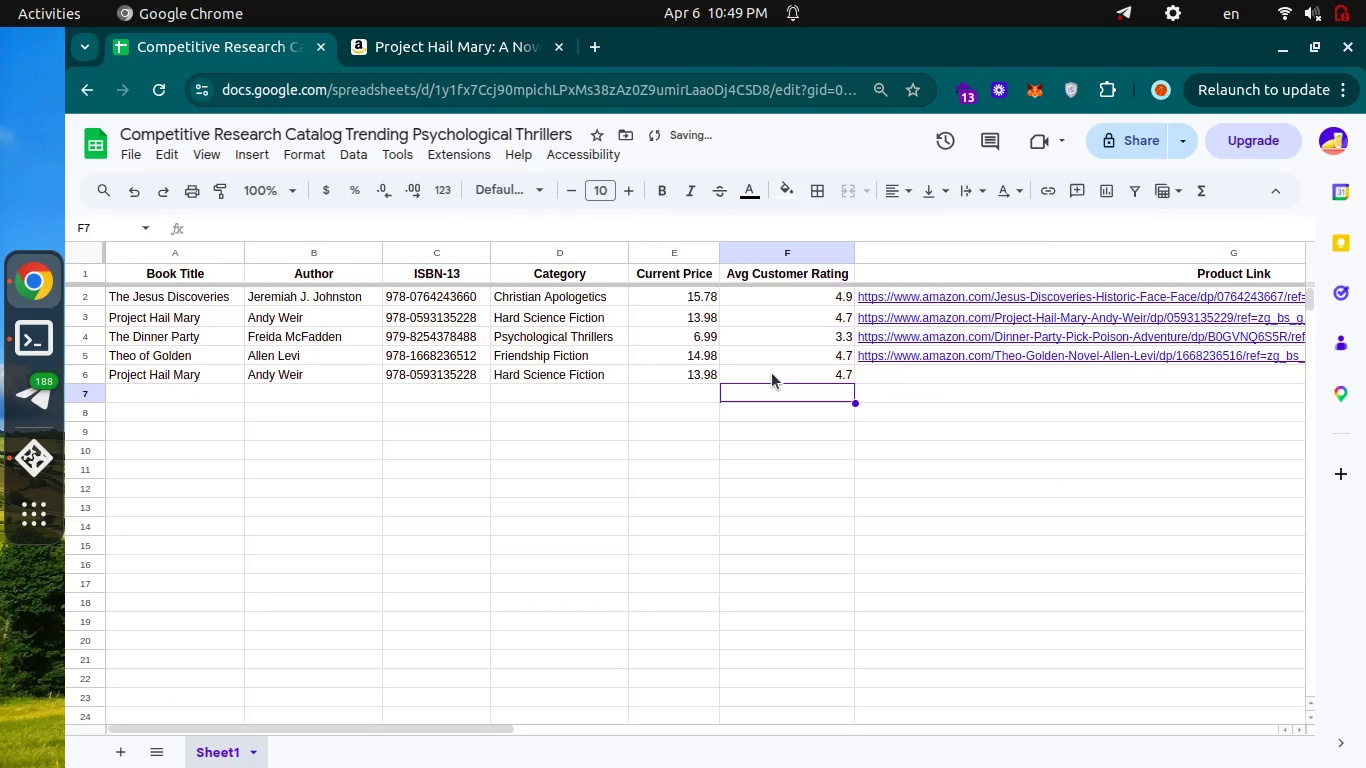 
key(Control+ControlLeft)
 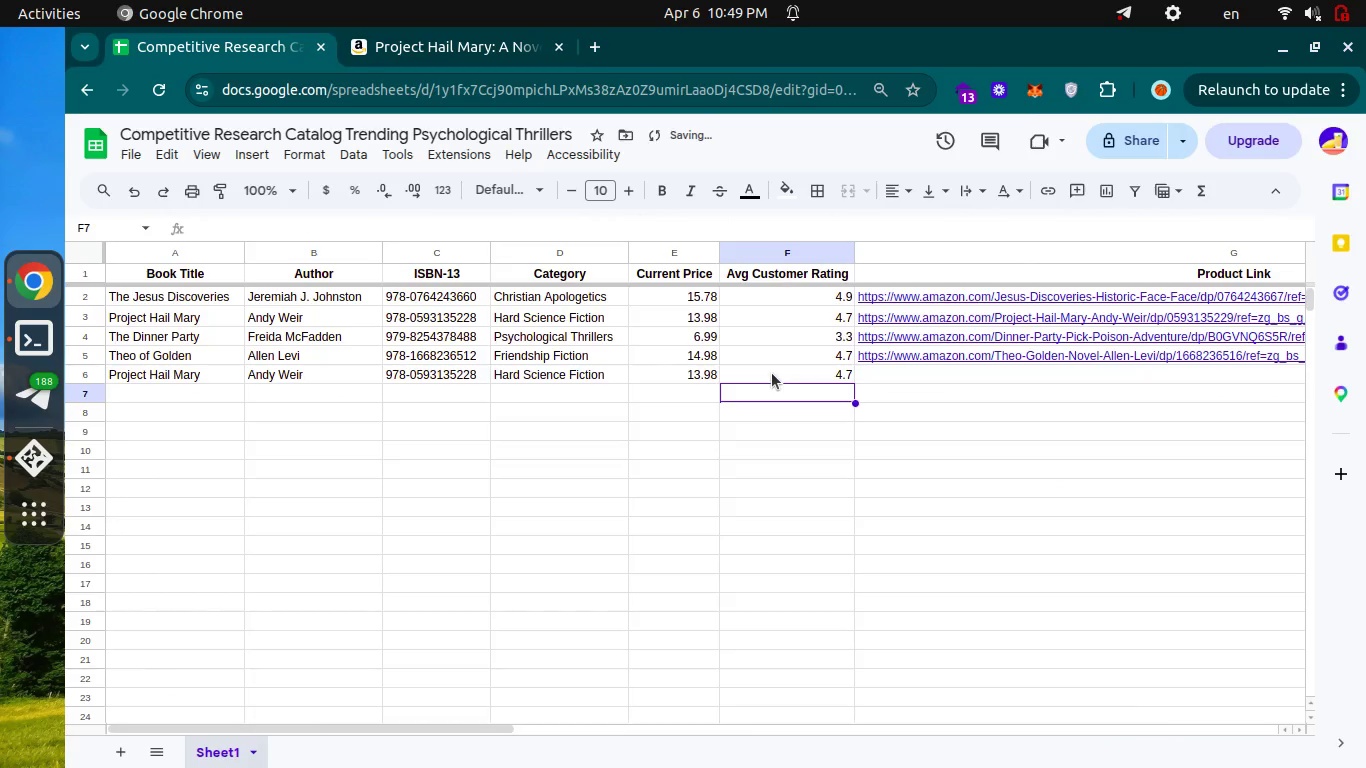 
key(Control+Tab)
 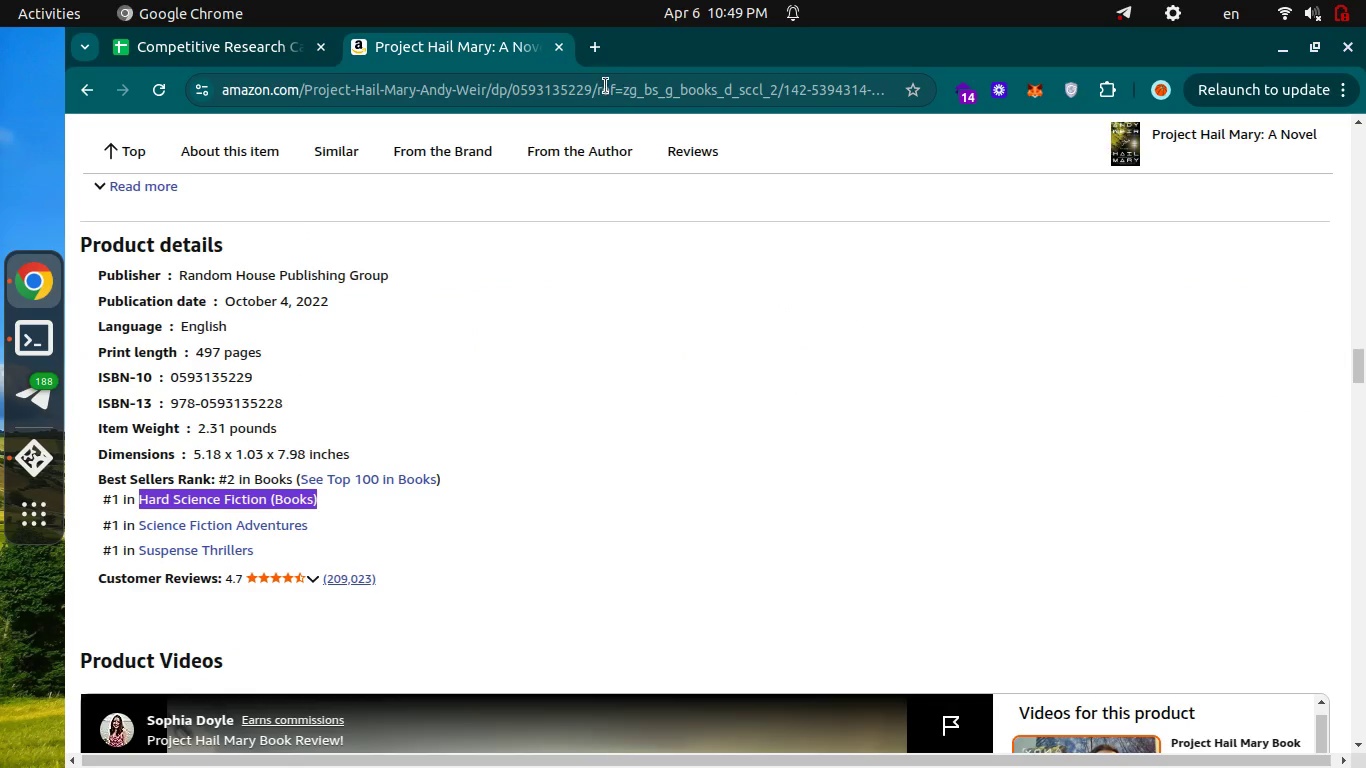 
left_click([606, 86])
 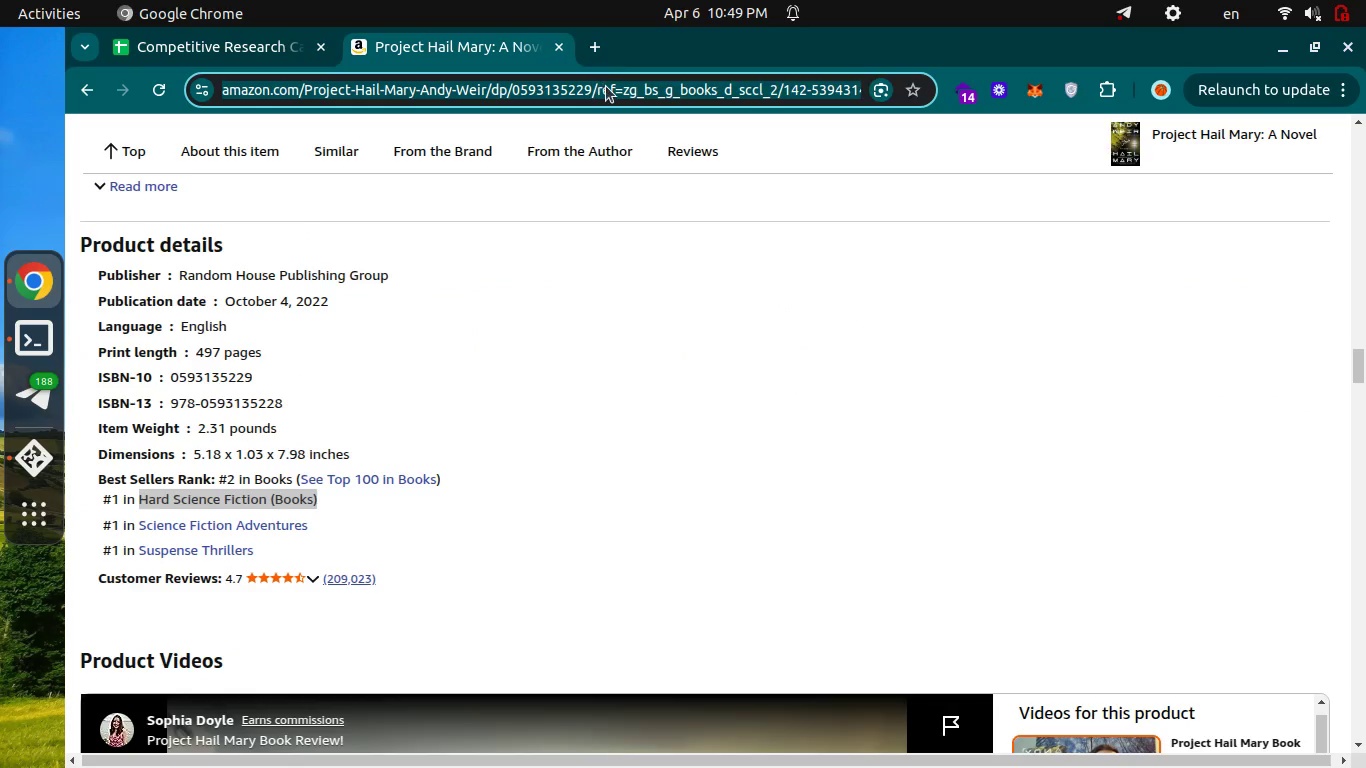 
key(Control+C)
 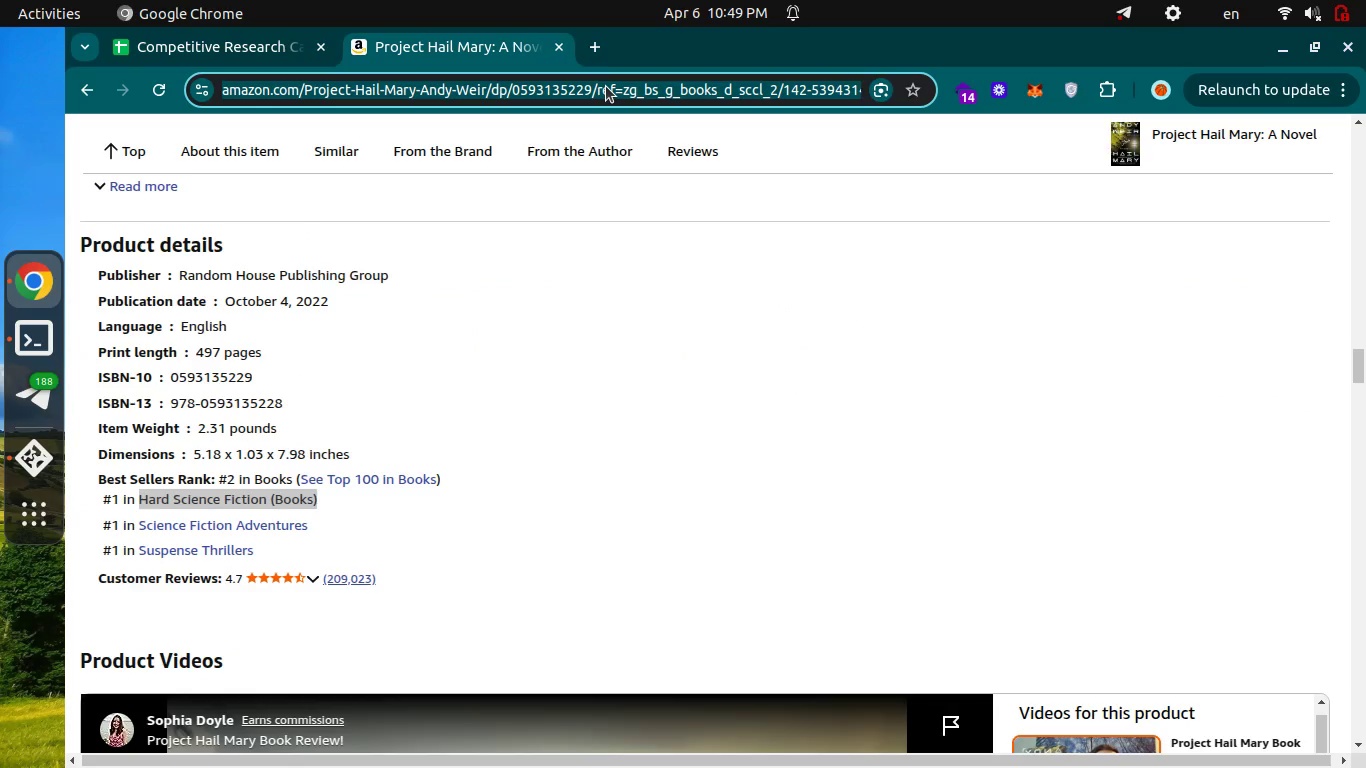 
key(Control+C)
 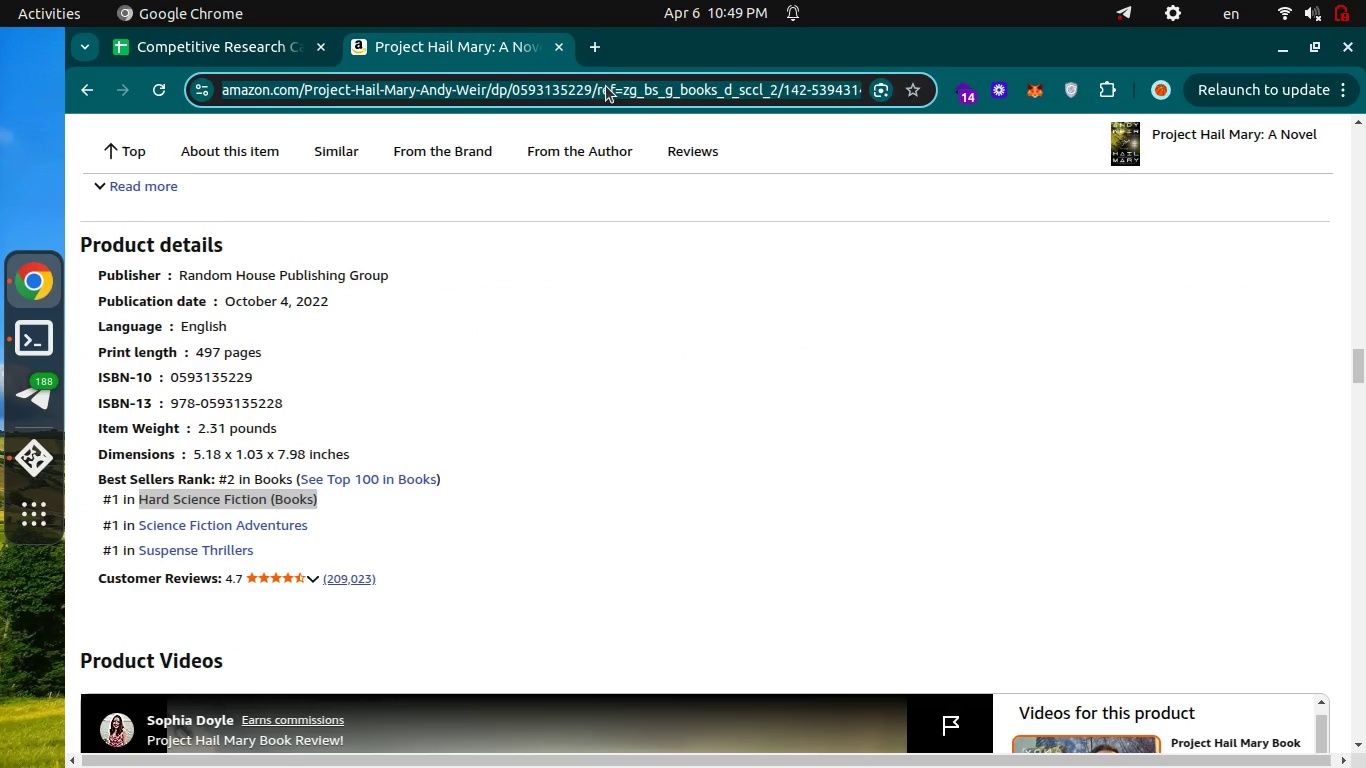 
key(Control+ControlLeft)
 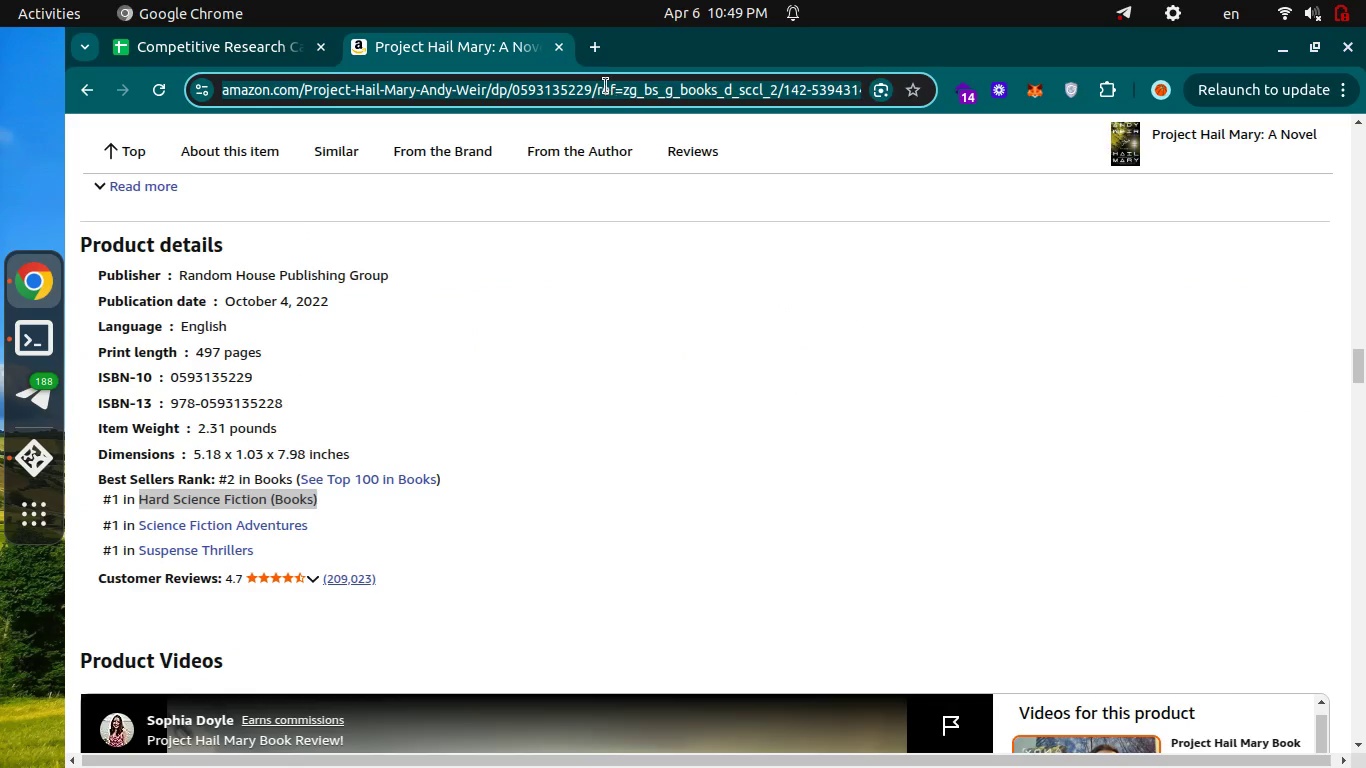 
key(Control+Tab)
 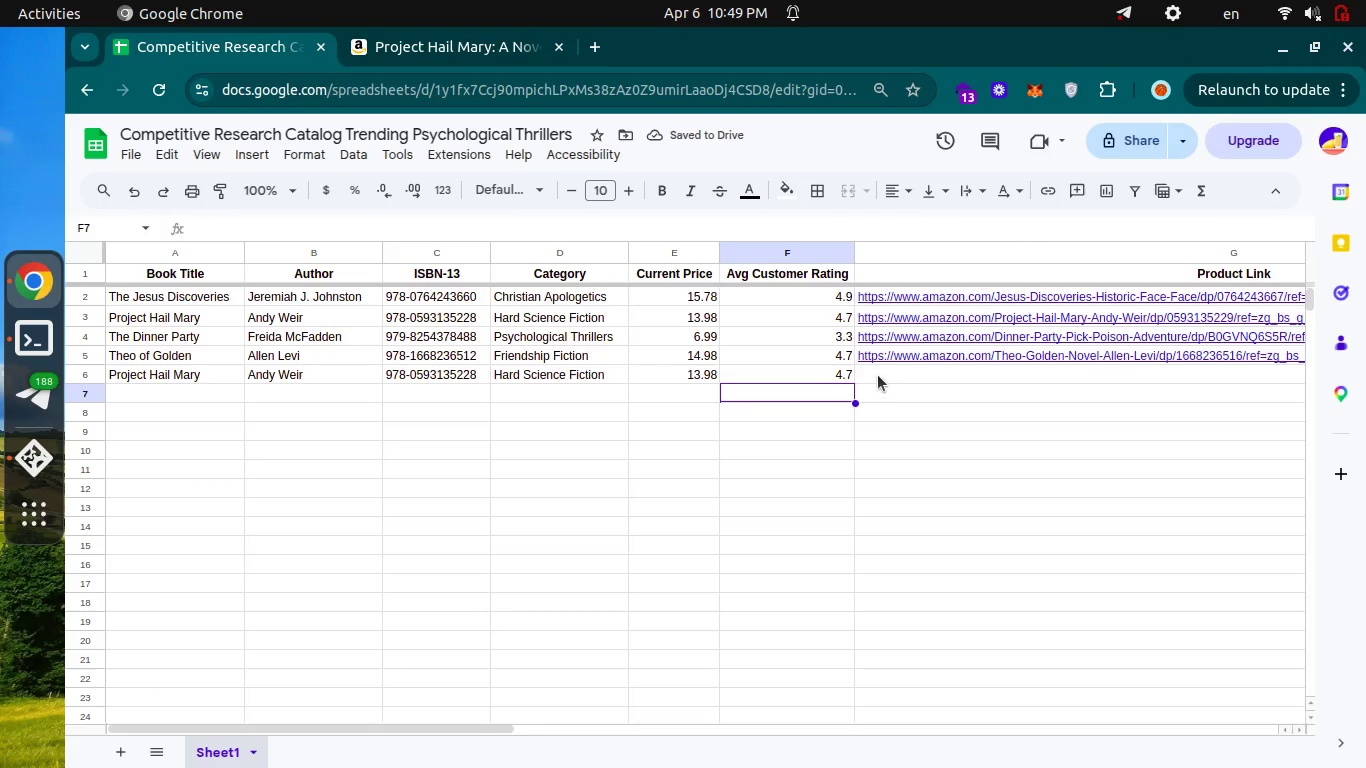 
left_click([878, 375])
 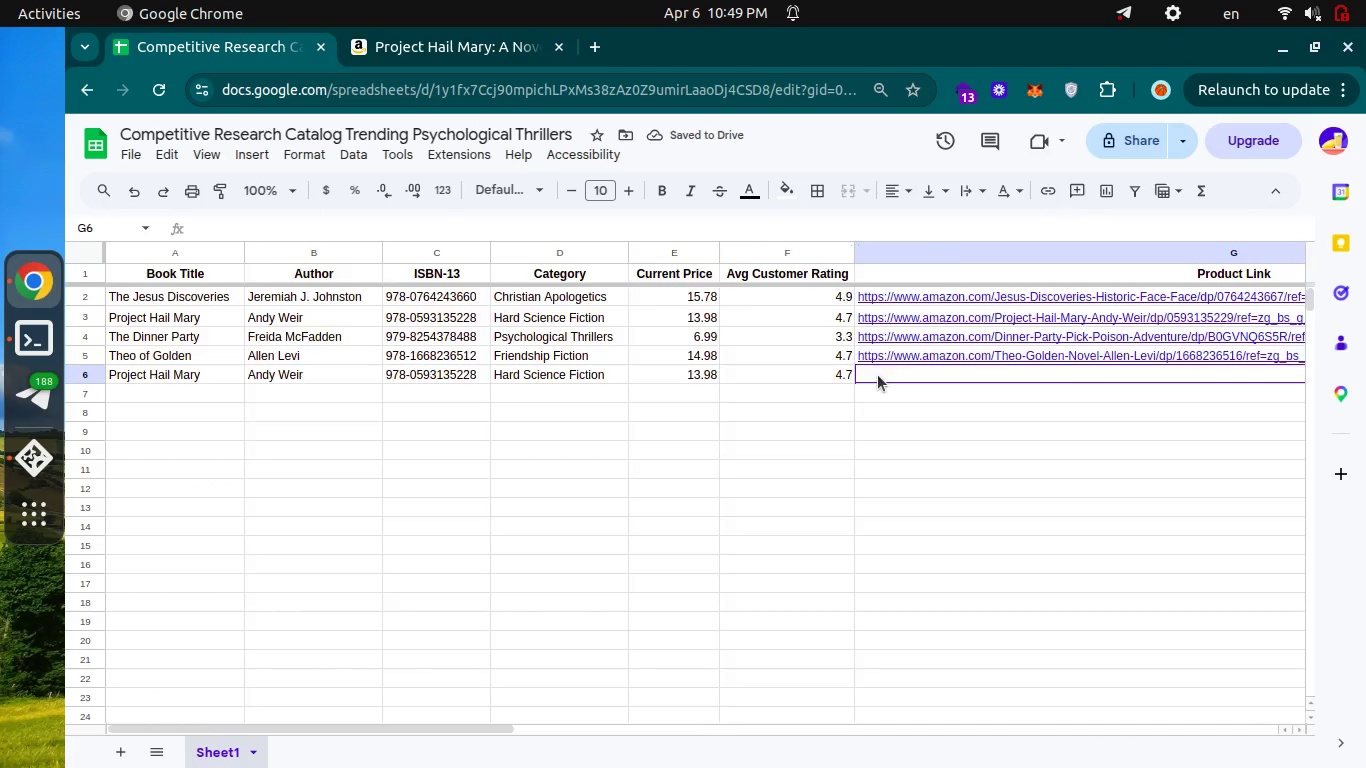 
key(Enter)
 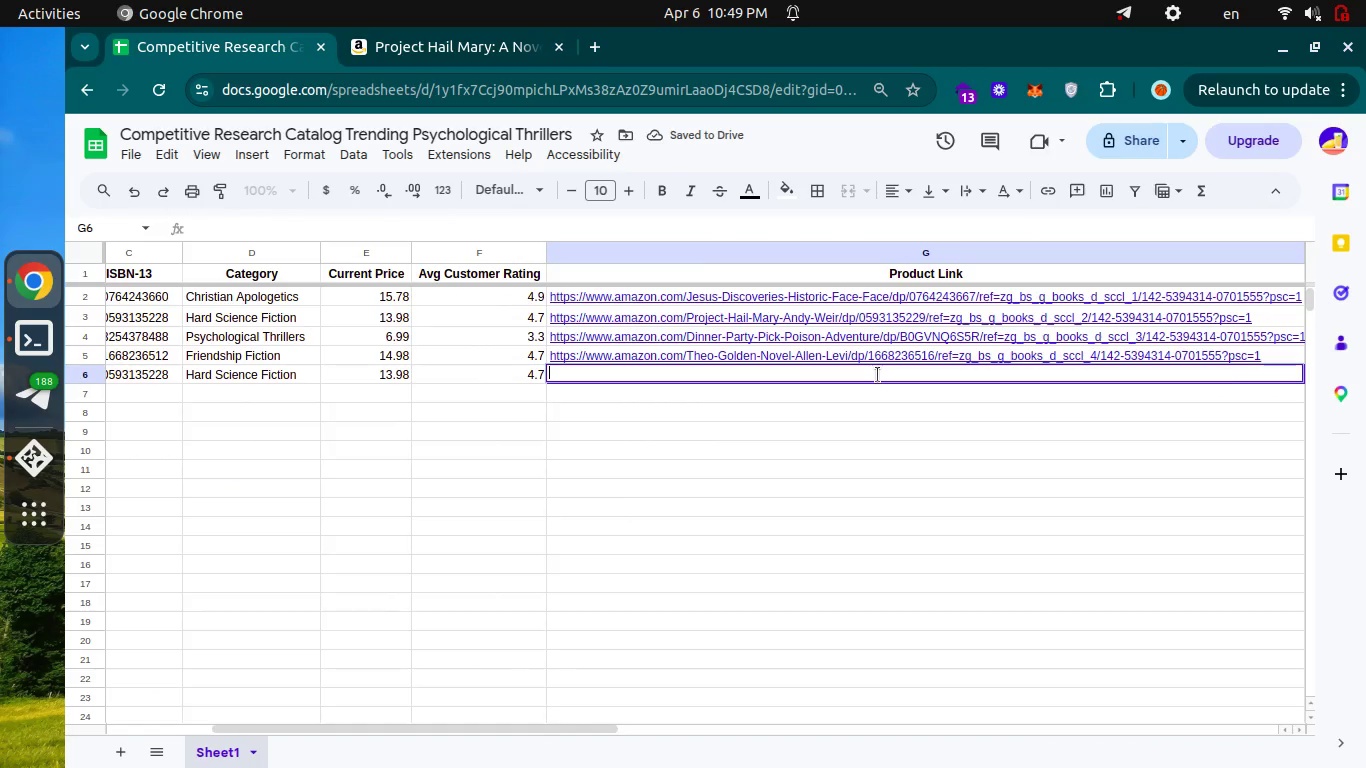 
key(Control+ControlLeft)
 